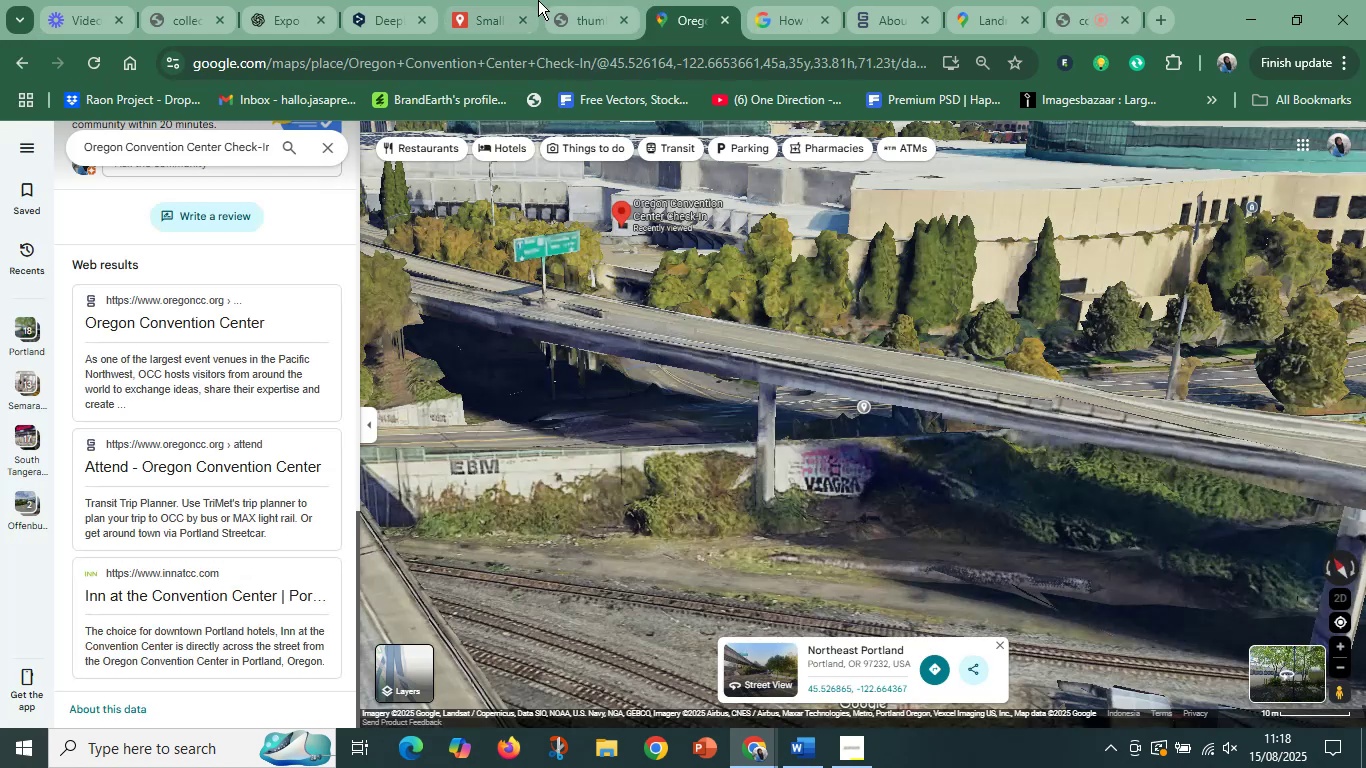 
left_click([494, 4])
 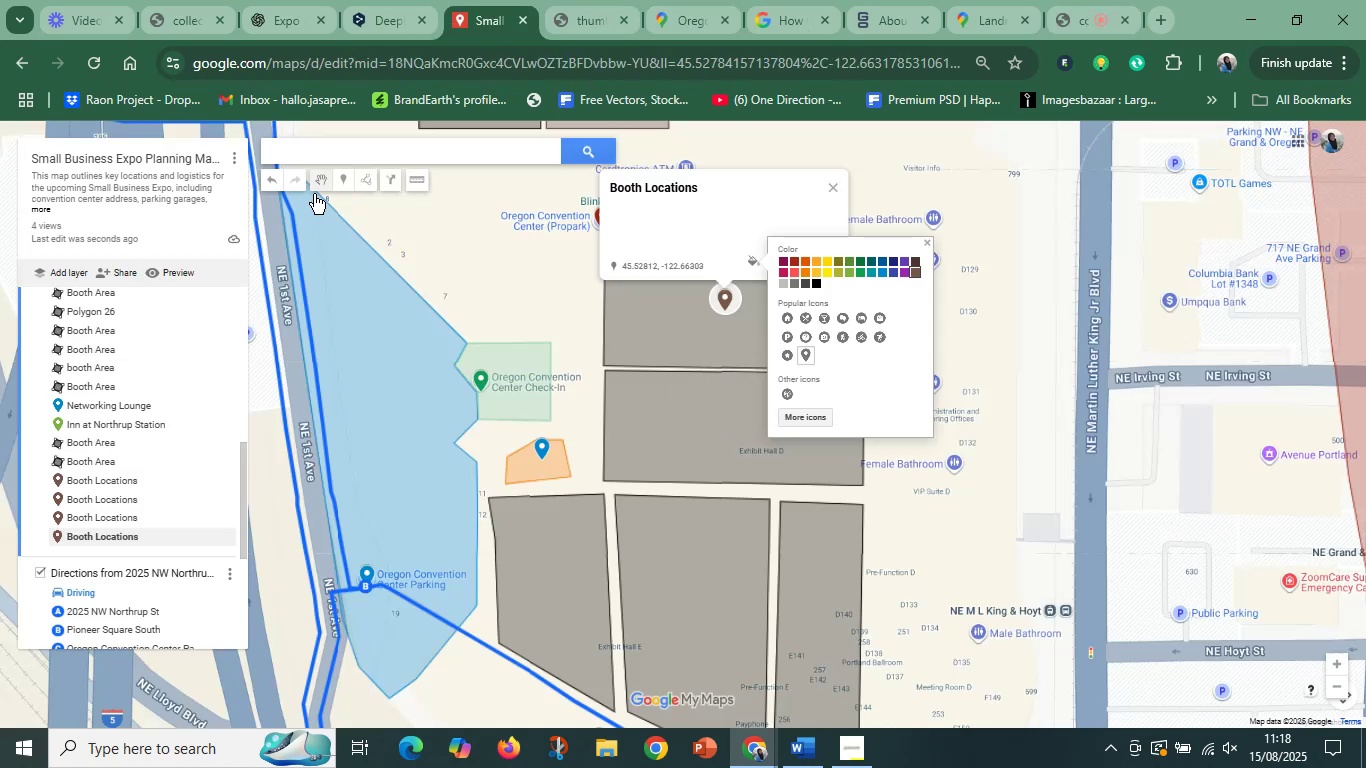 
left_click([337, 176])
 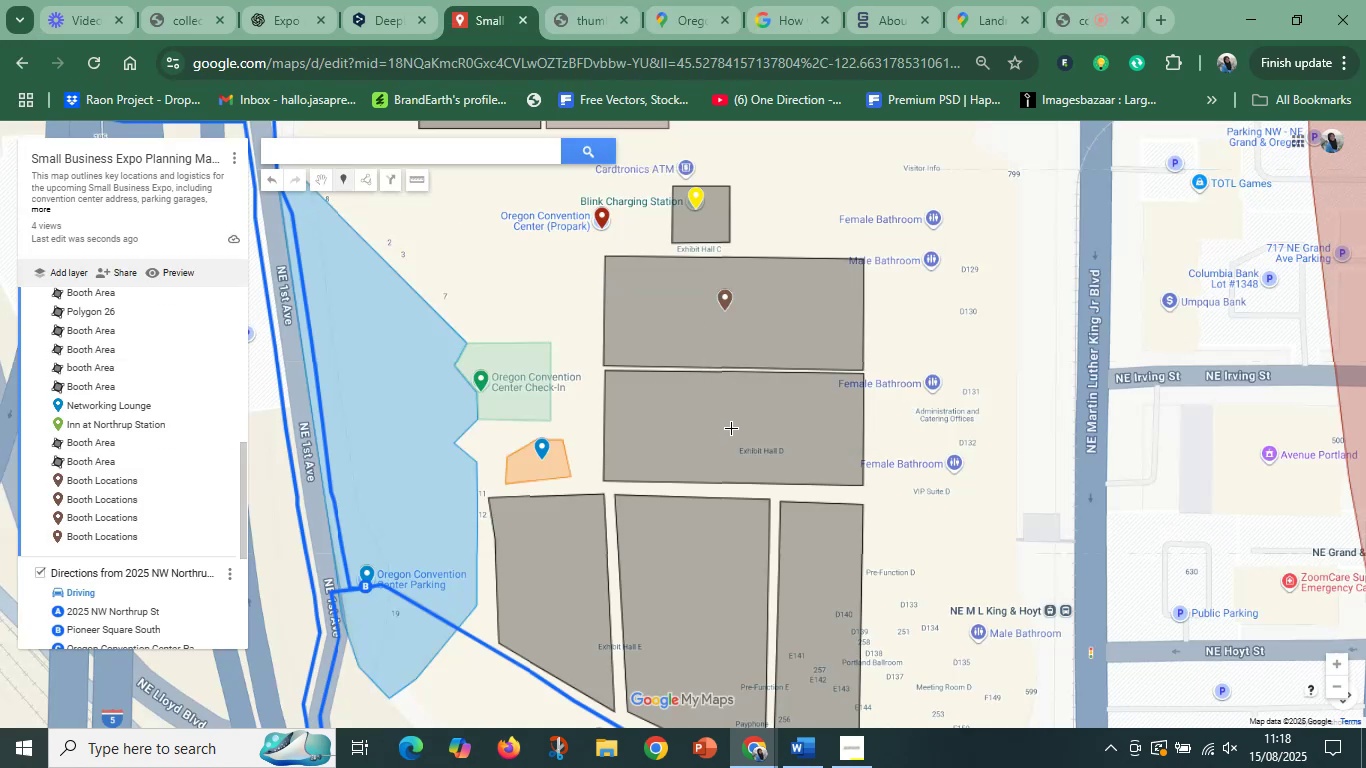 
left_click([730, 432])
 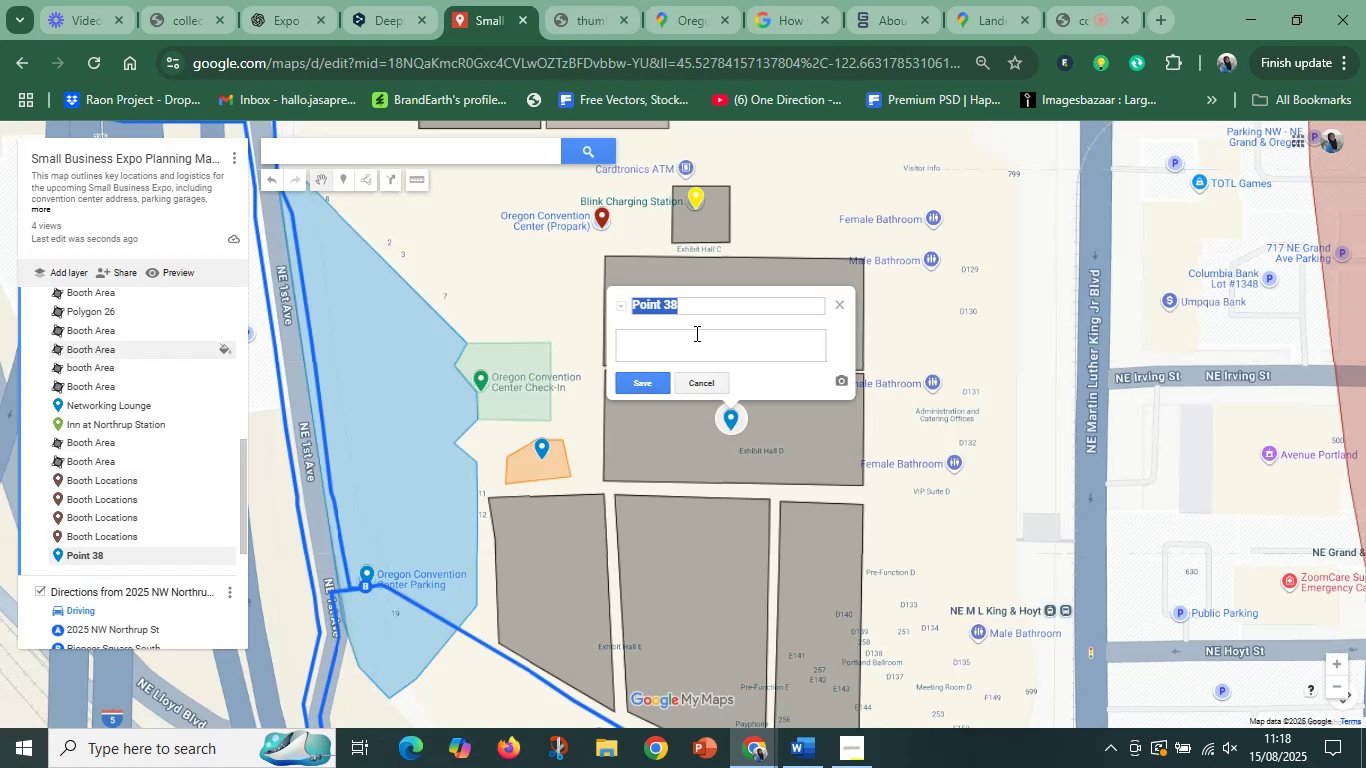 
key(Control+V)
 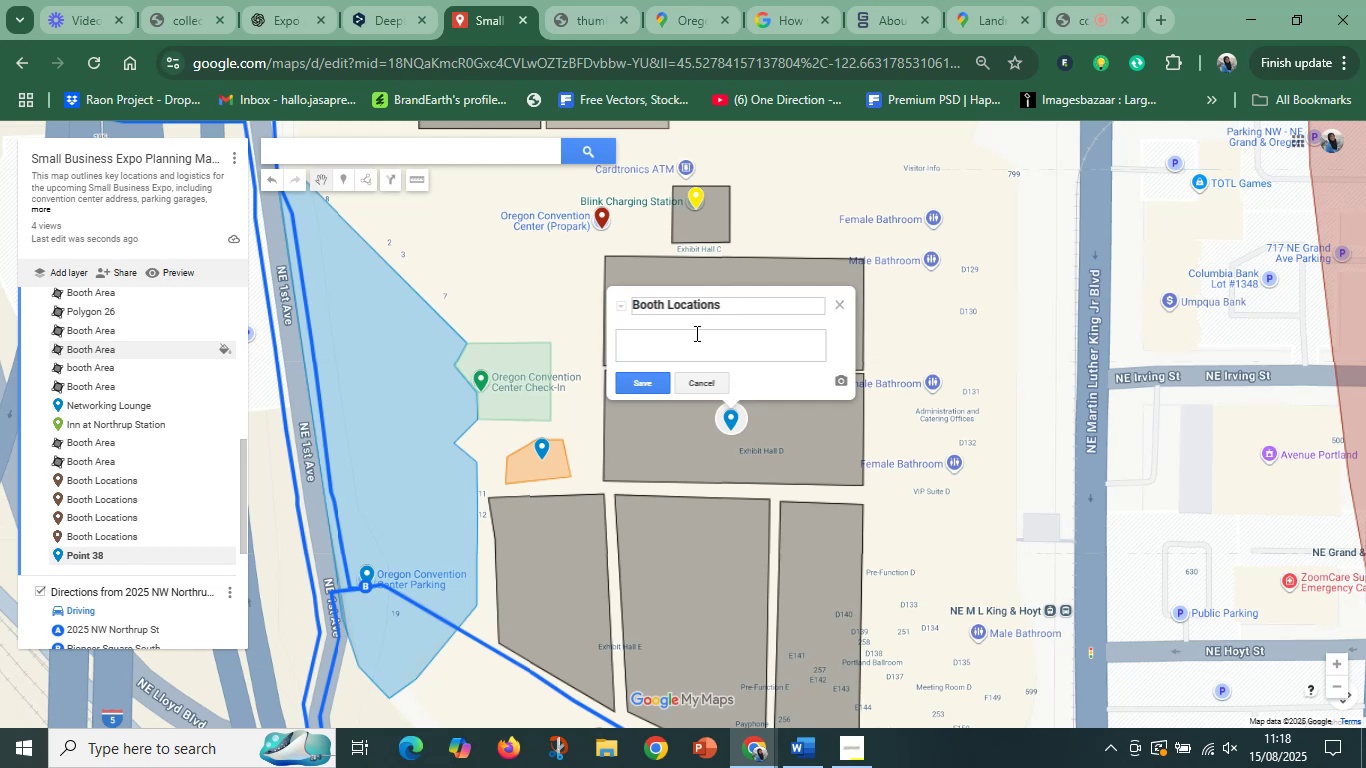 
wait(5.53)
 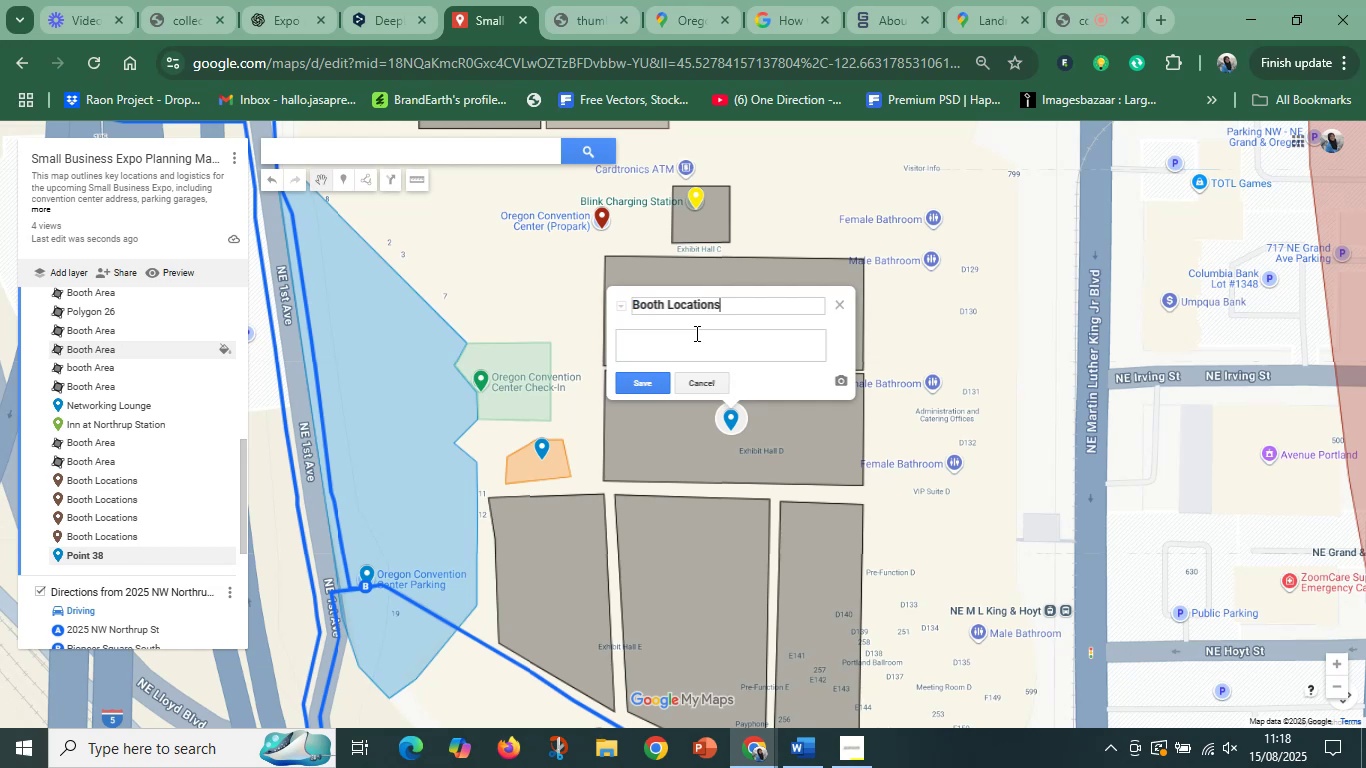 
mouse_move([445, -1])
 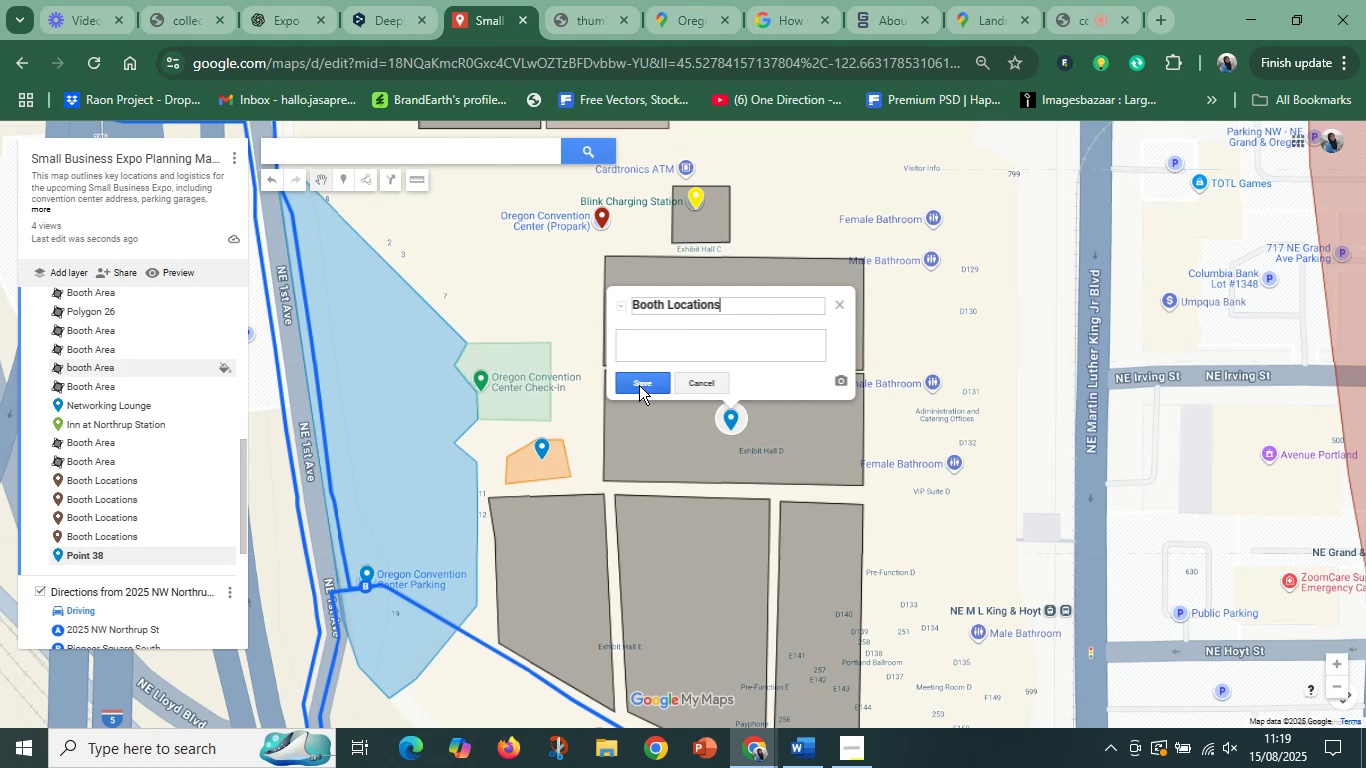 
left_click([639, 391])
 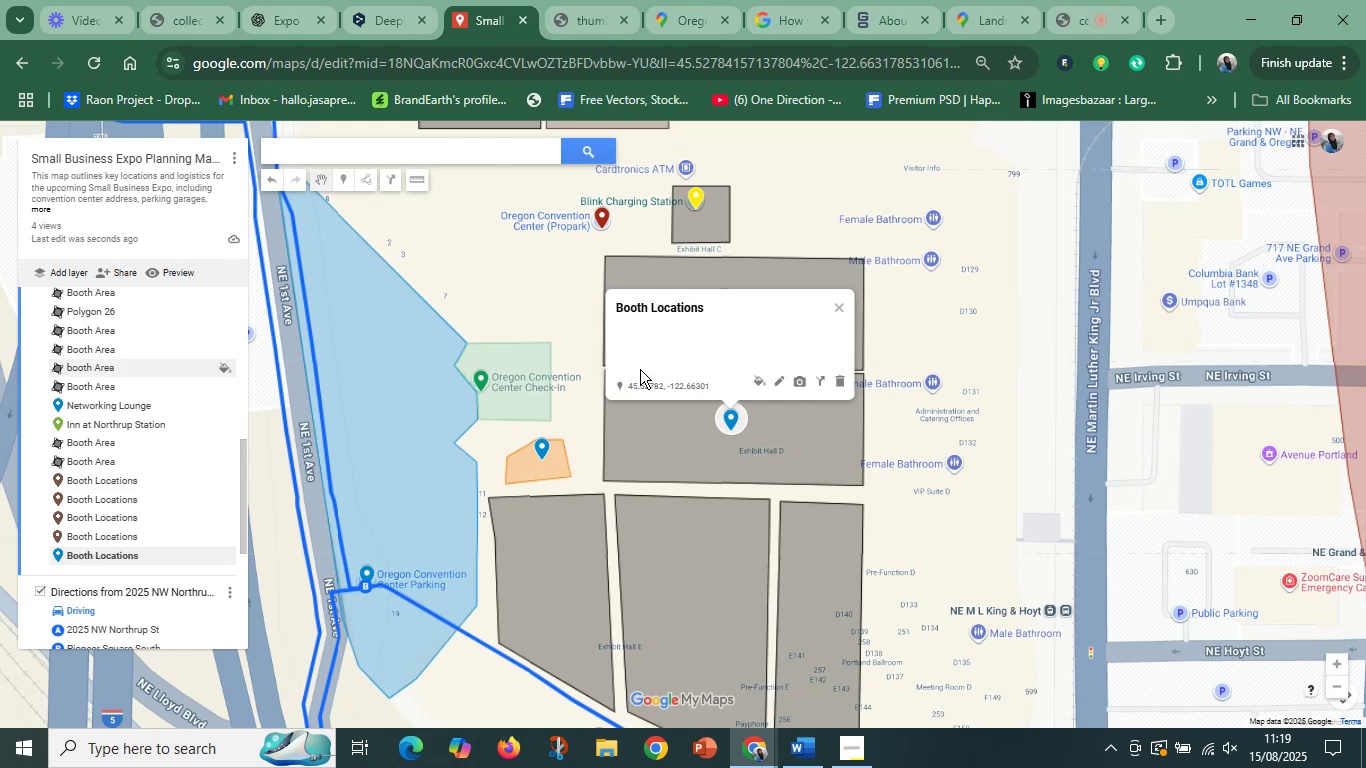 
wait(9.46)
 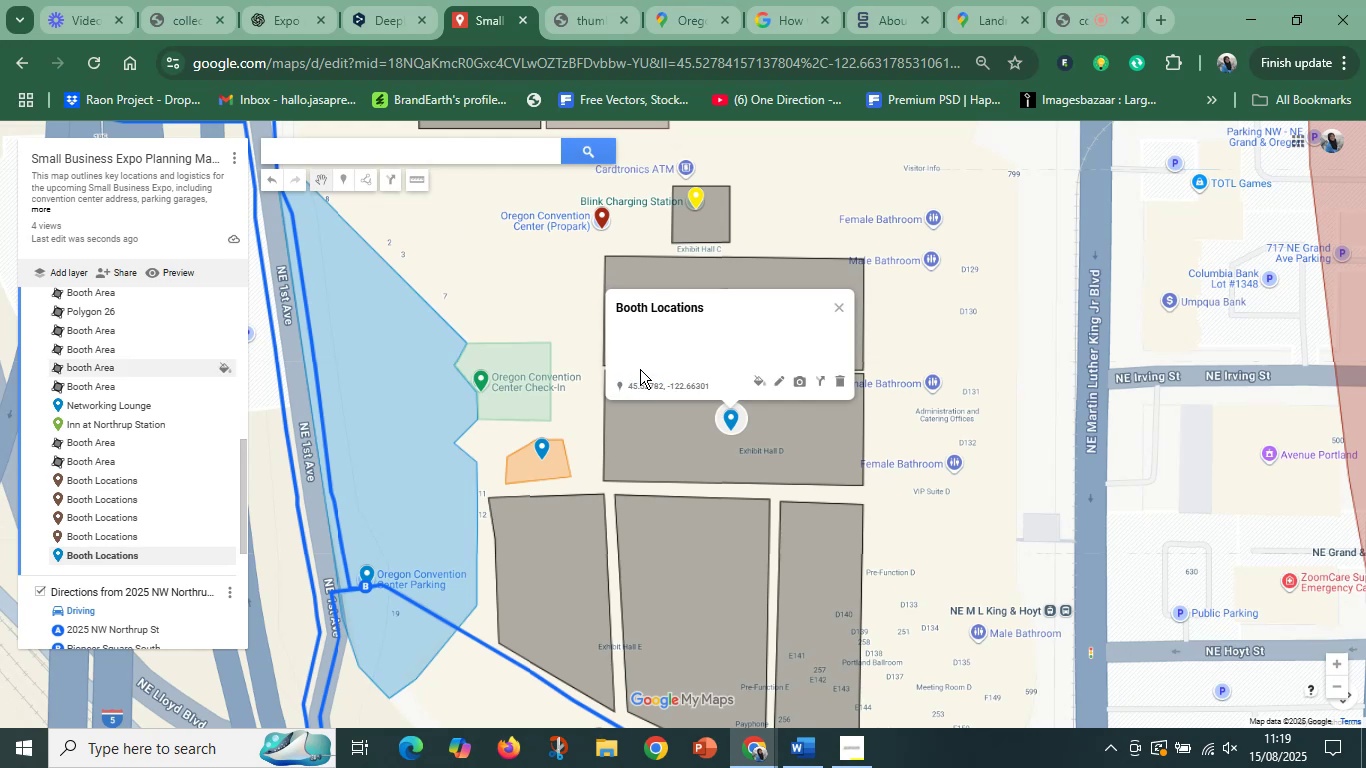 
left_click([758, 384])
 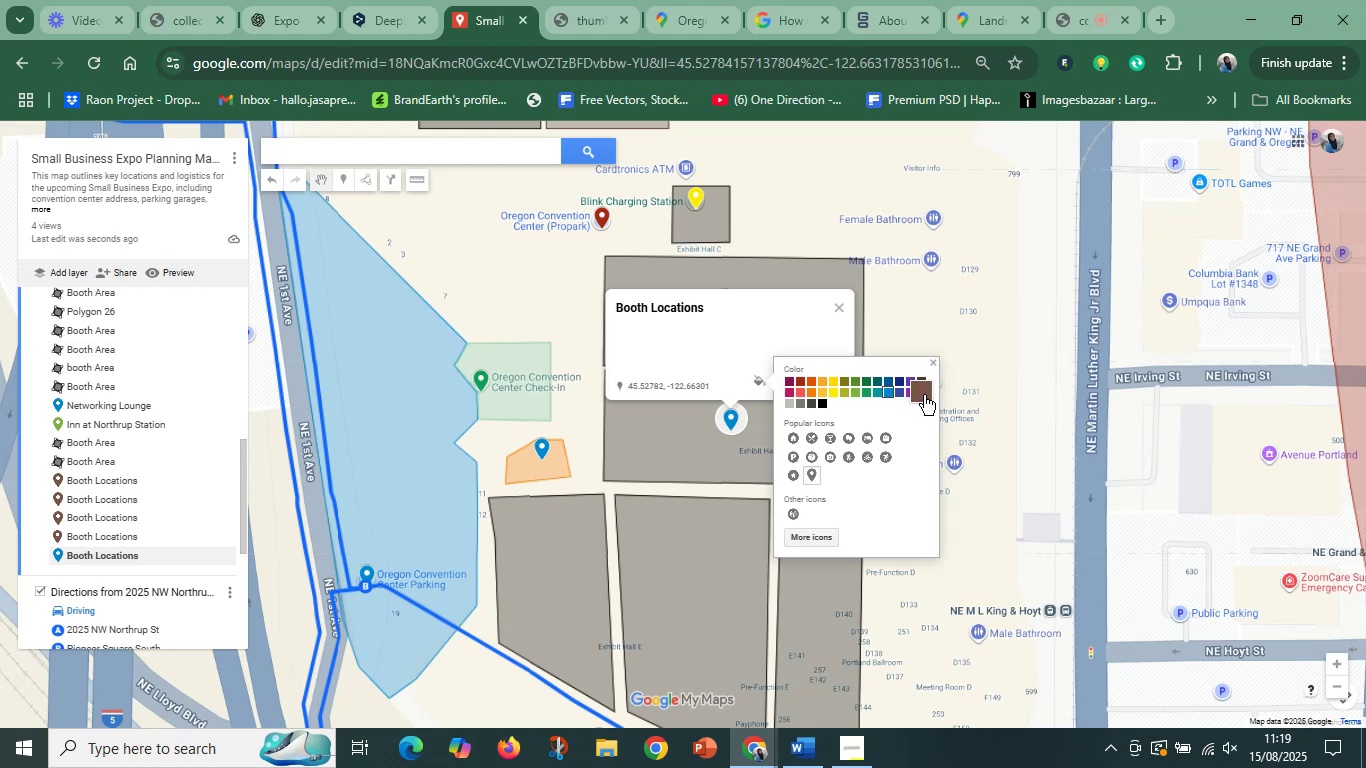 
left_click([924, 395])
 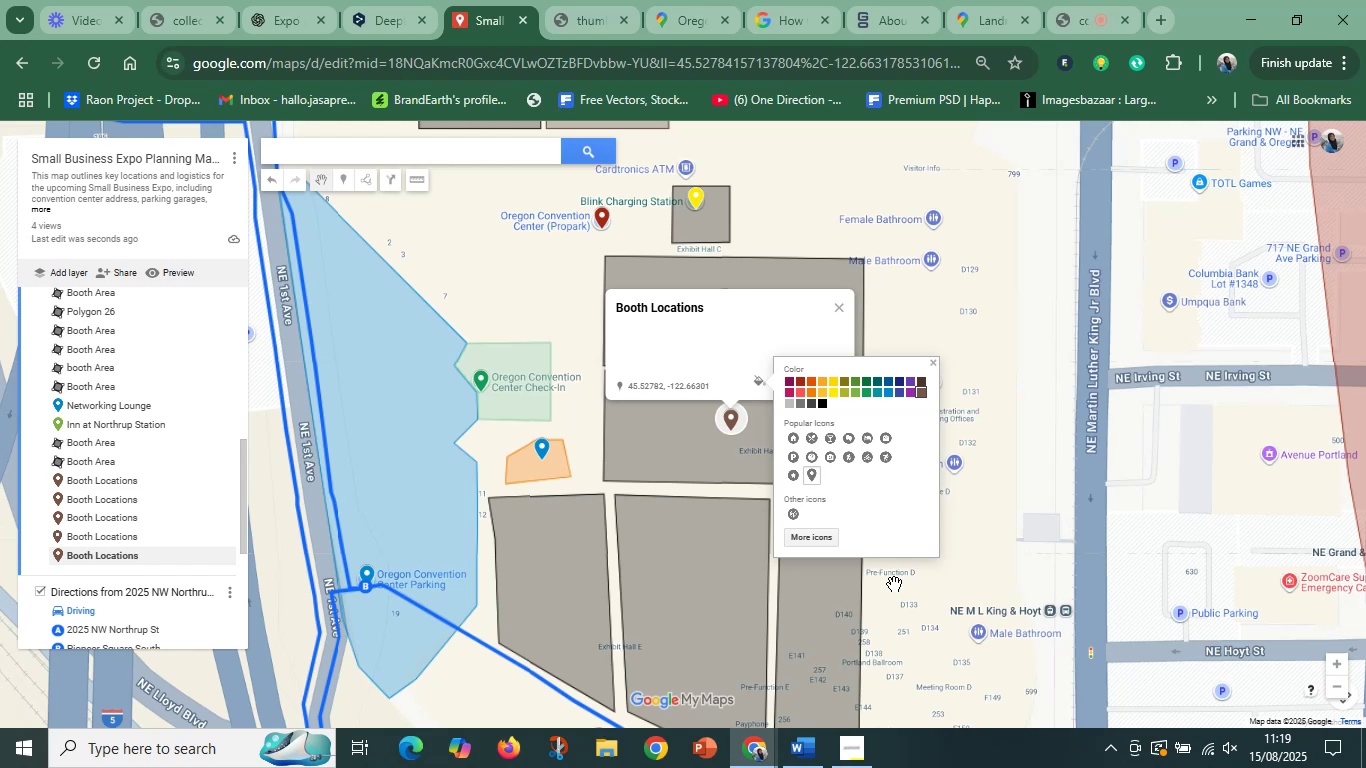 
wait(40.65)
 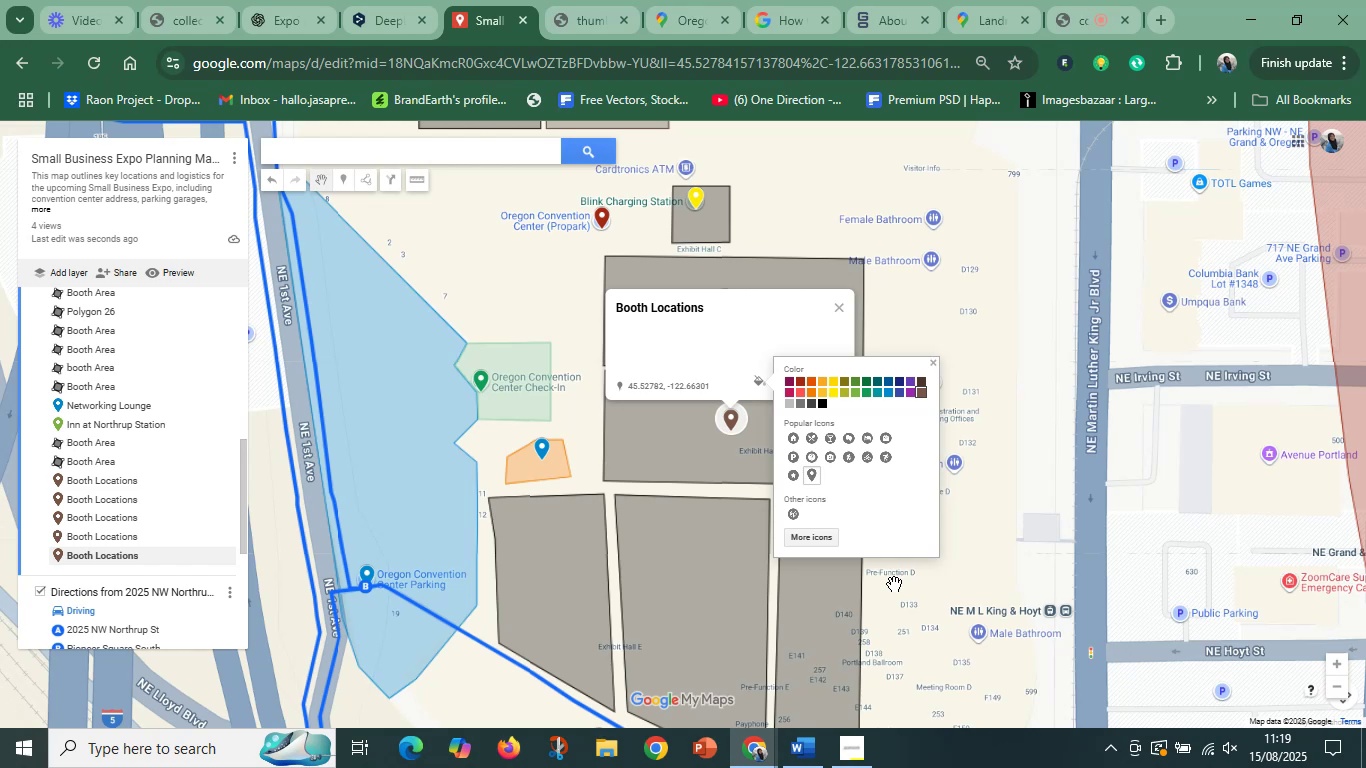 
left_click([959, 608])
 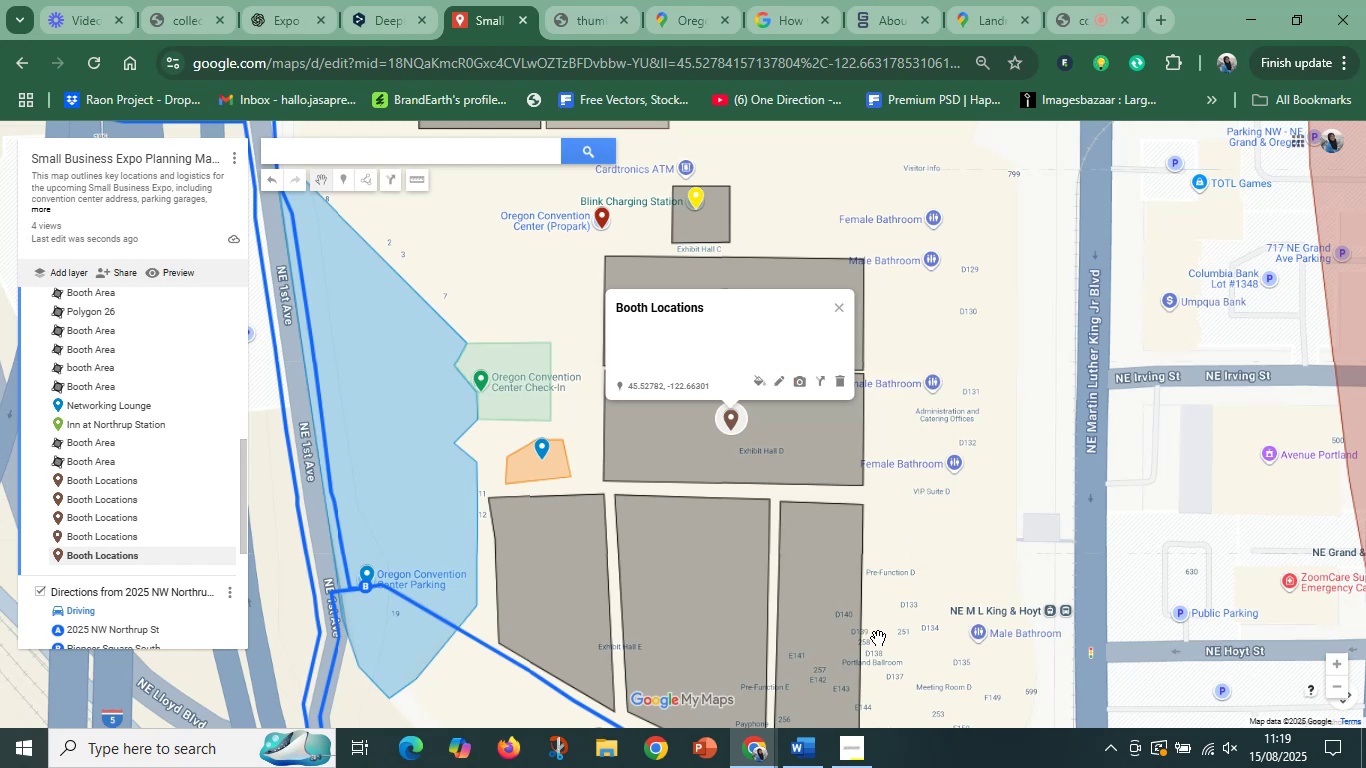 
left_click_drag(start_coordinate=[985, 651], to_coordinate=[986, 467])
 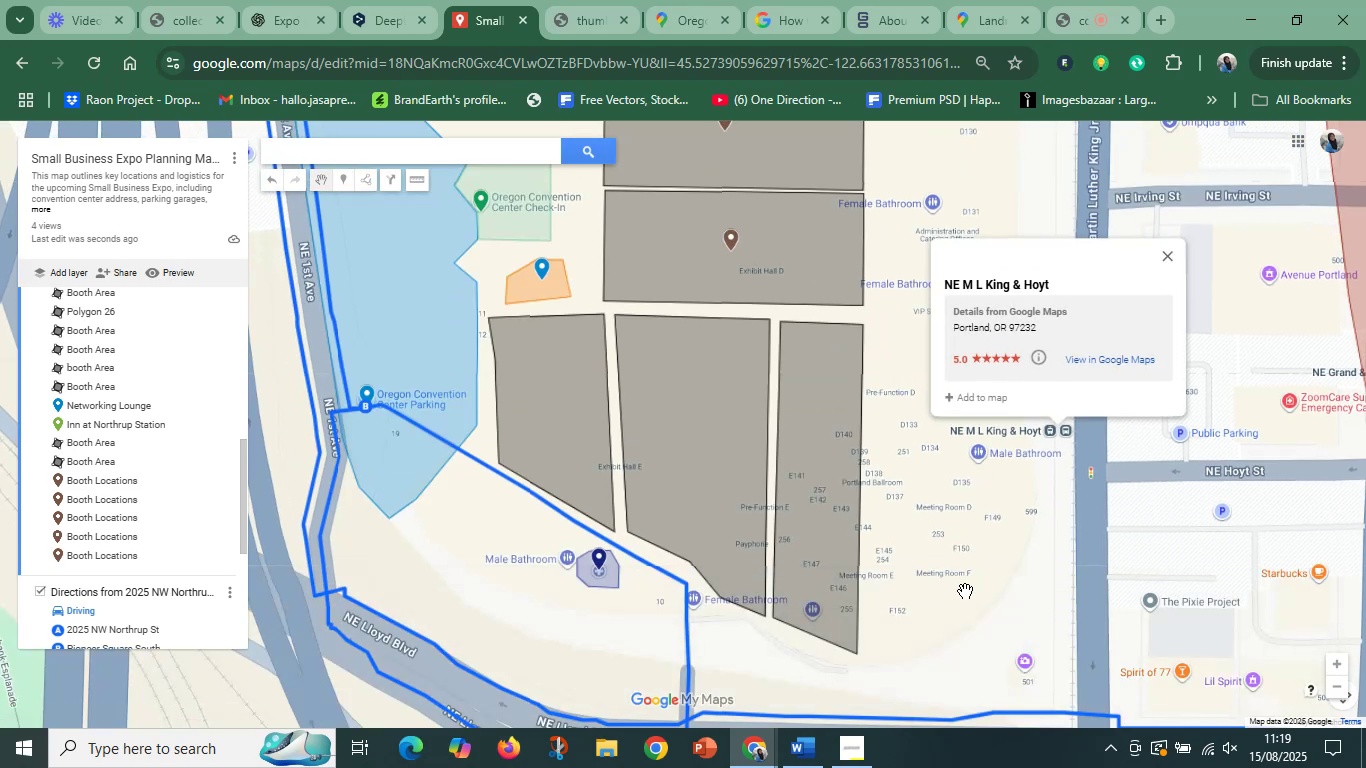 
left_click_drag(start_coordinate=[962, 619], to_coordinate=[1008, 554])
 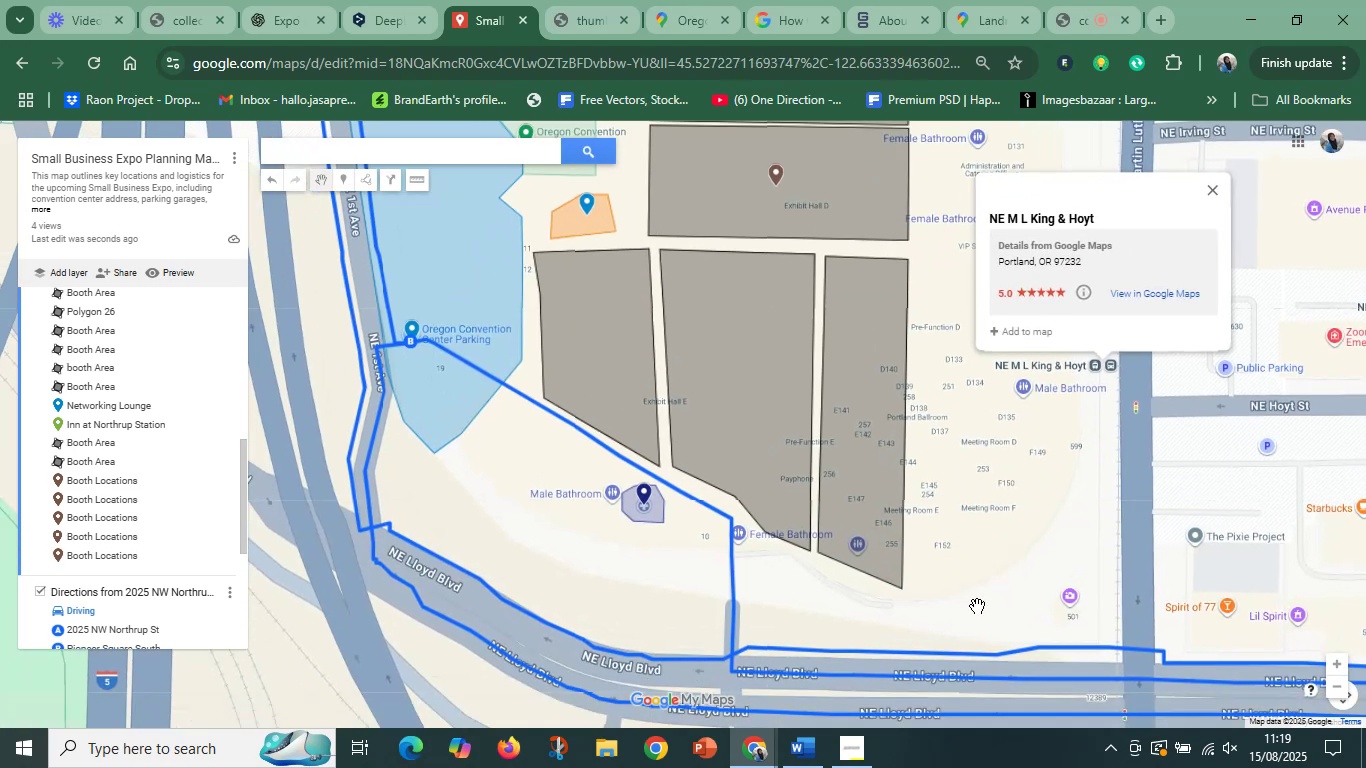 
left_click([977, 606])
 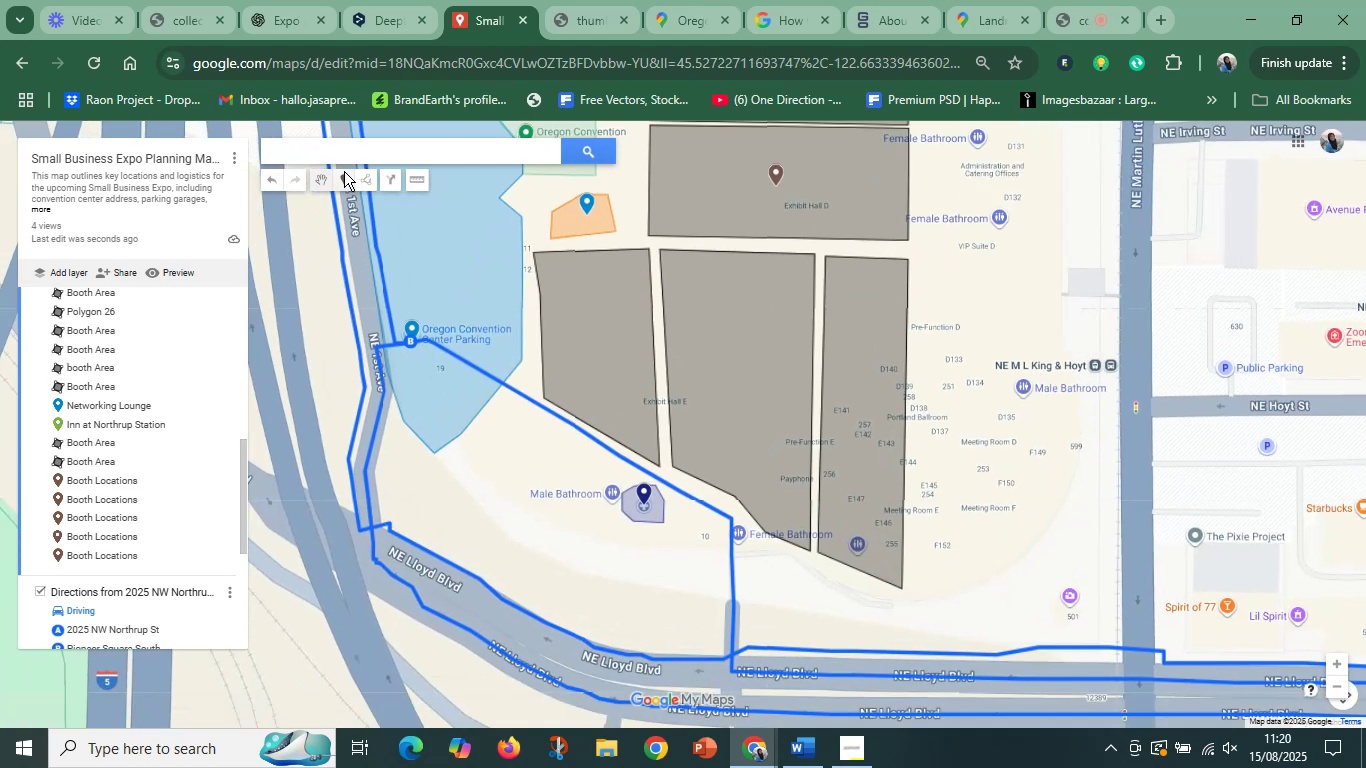 
left_click([343, 178])
 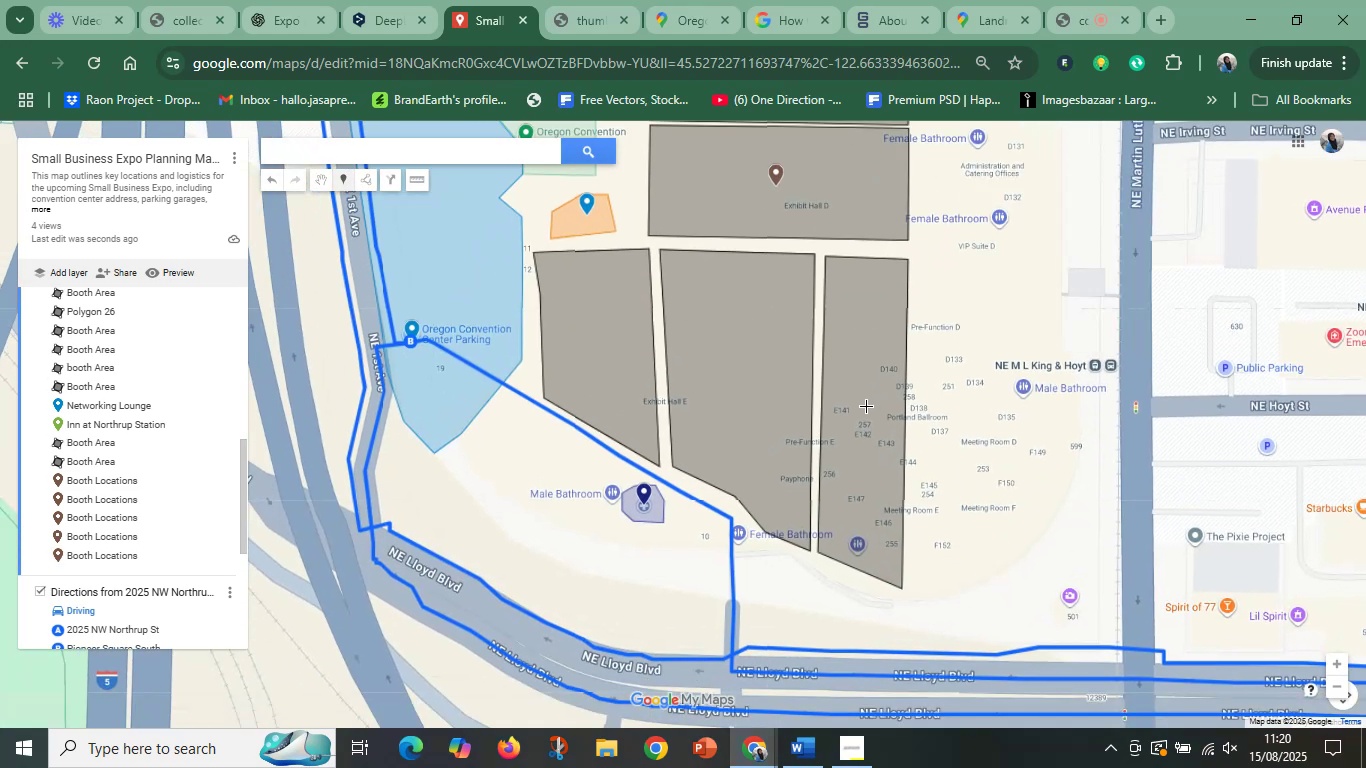 
left_click([857, 414])
 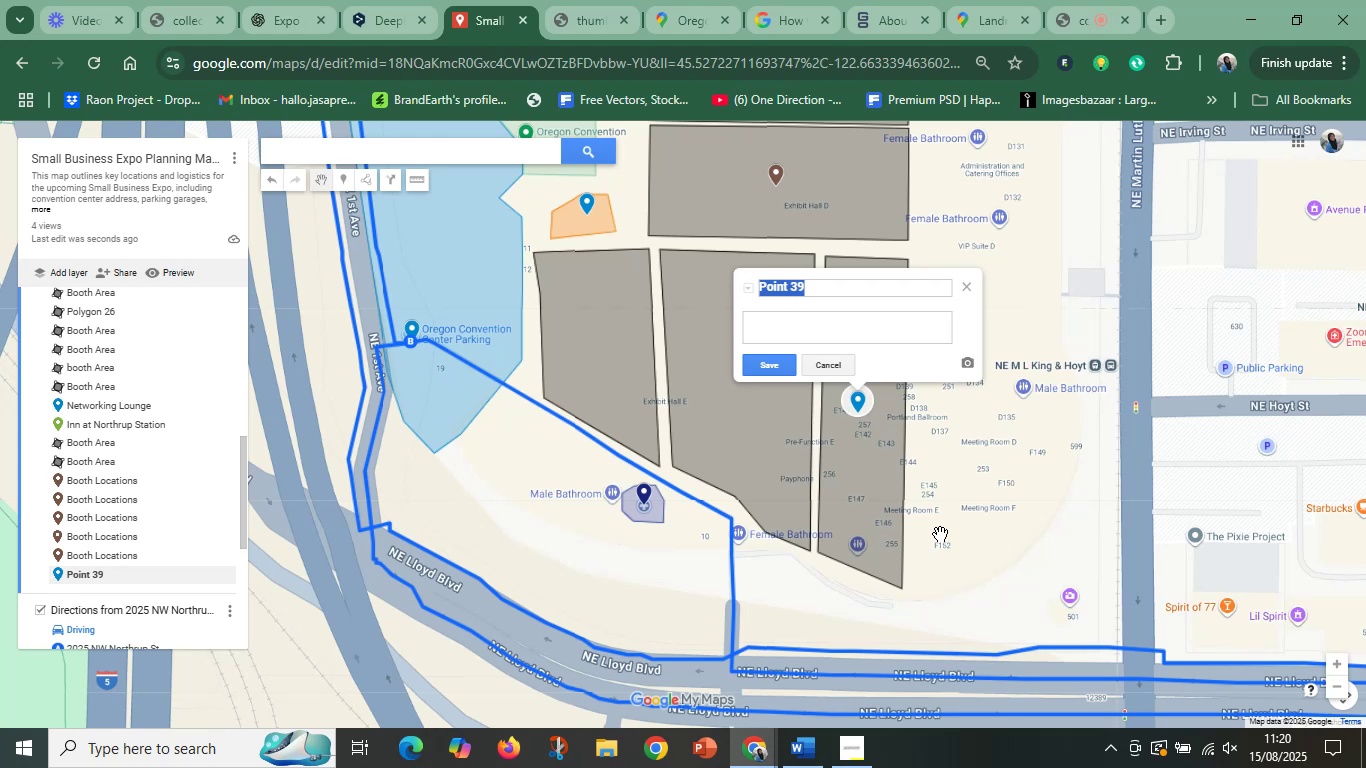 
wait(28.27)
 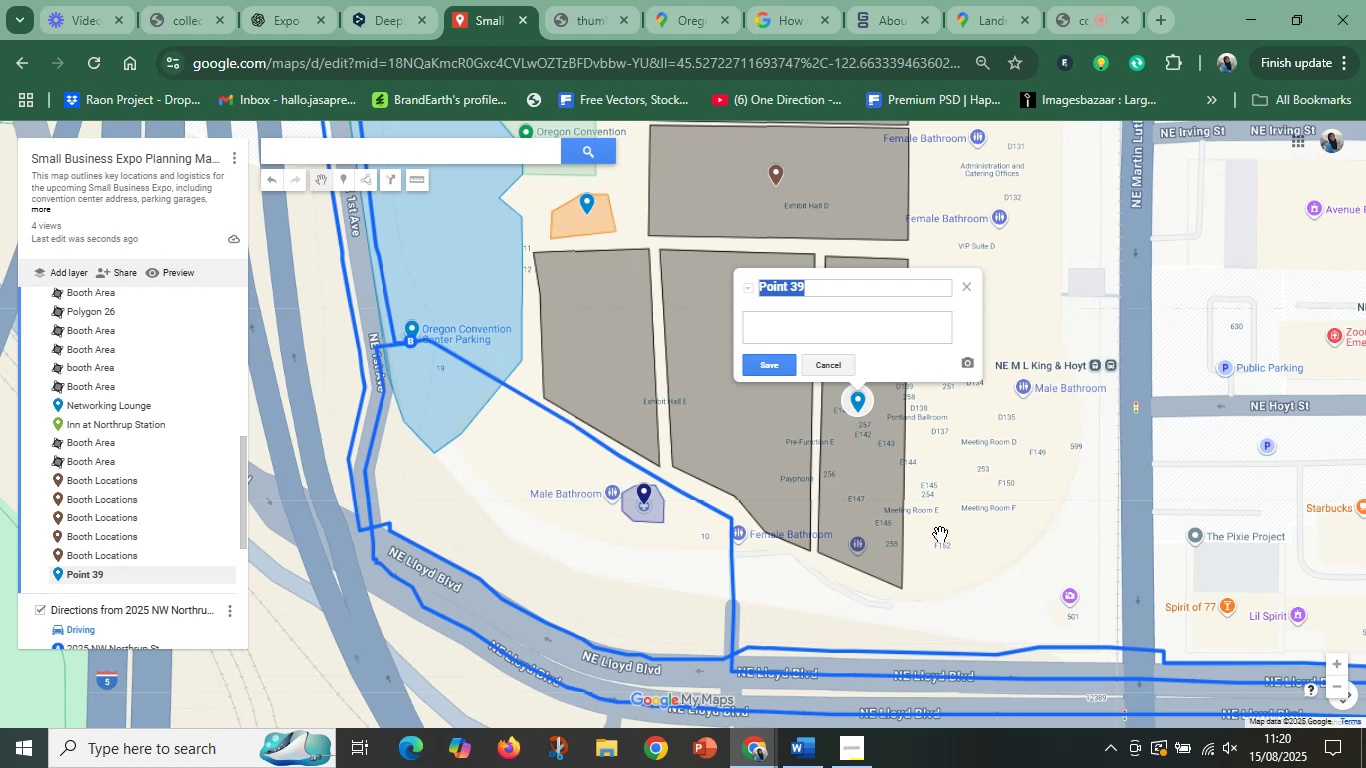 
key(Control+V)
 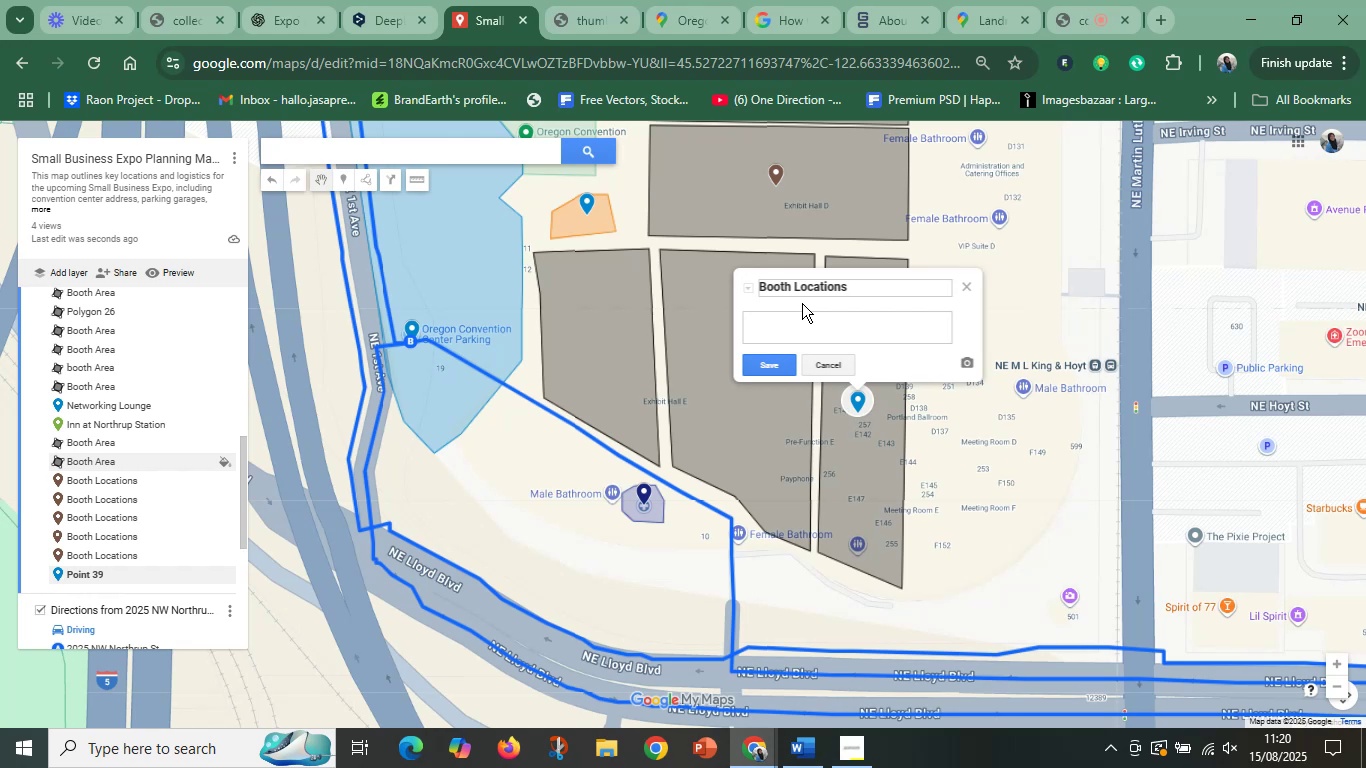 
wait(15.2)
 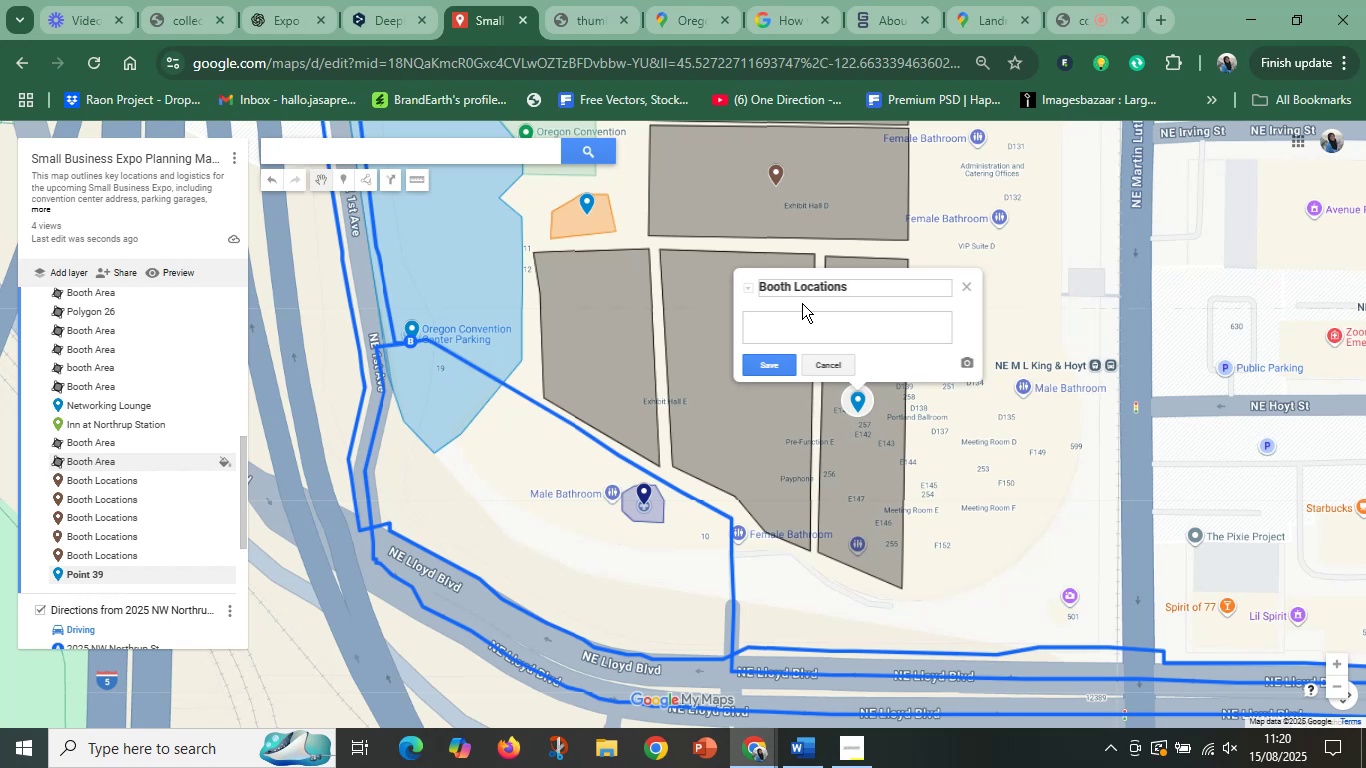 
left_click([779, 374])
 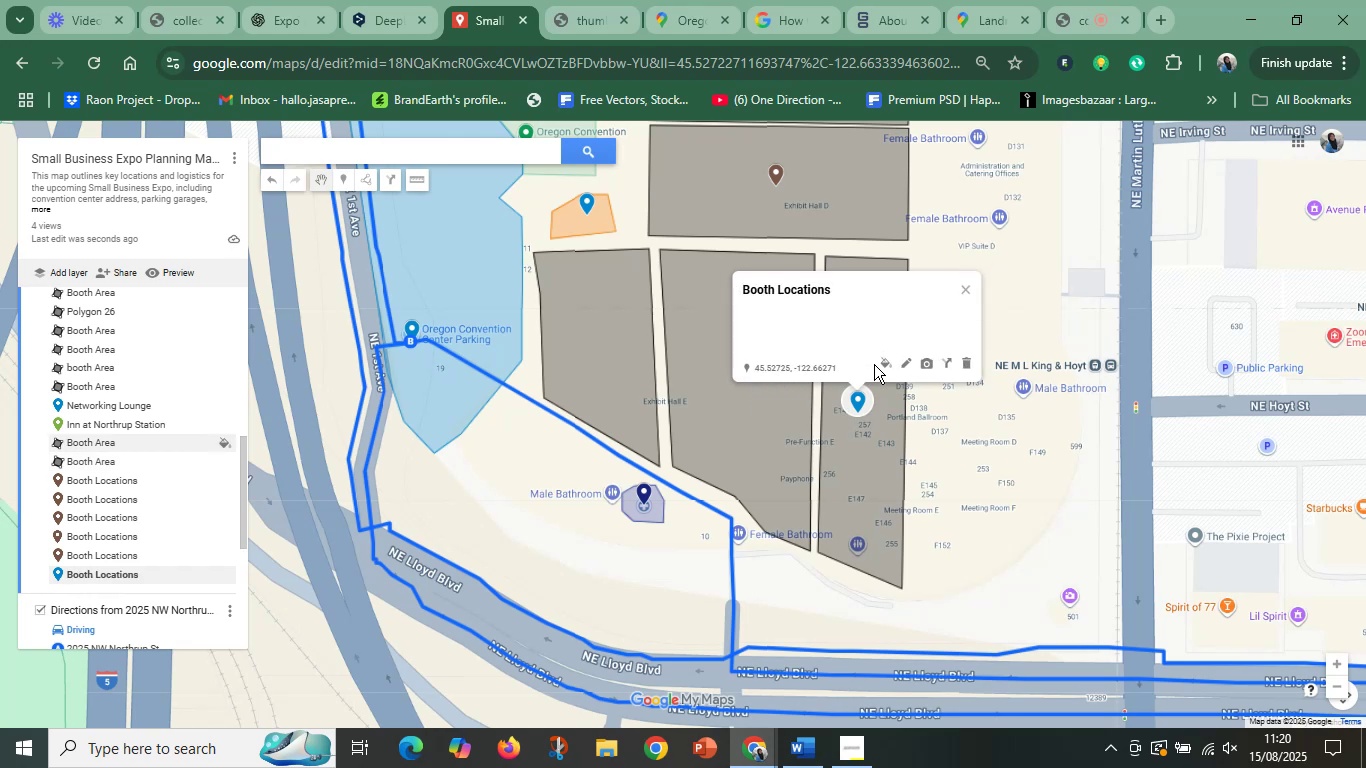 
left_click([888, 361])
 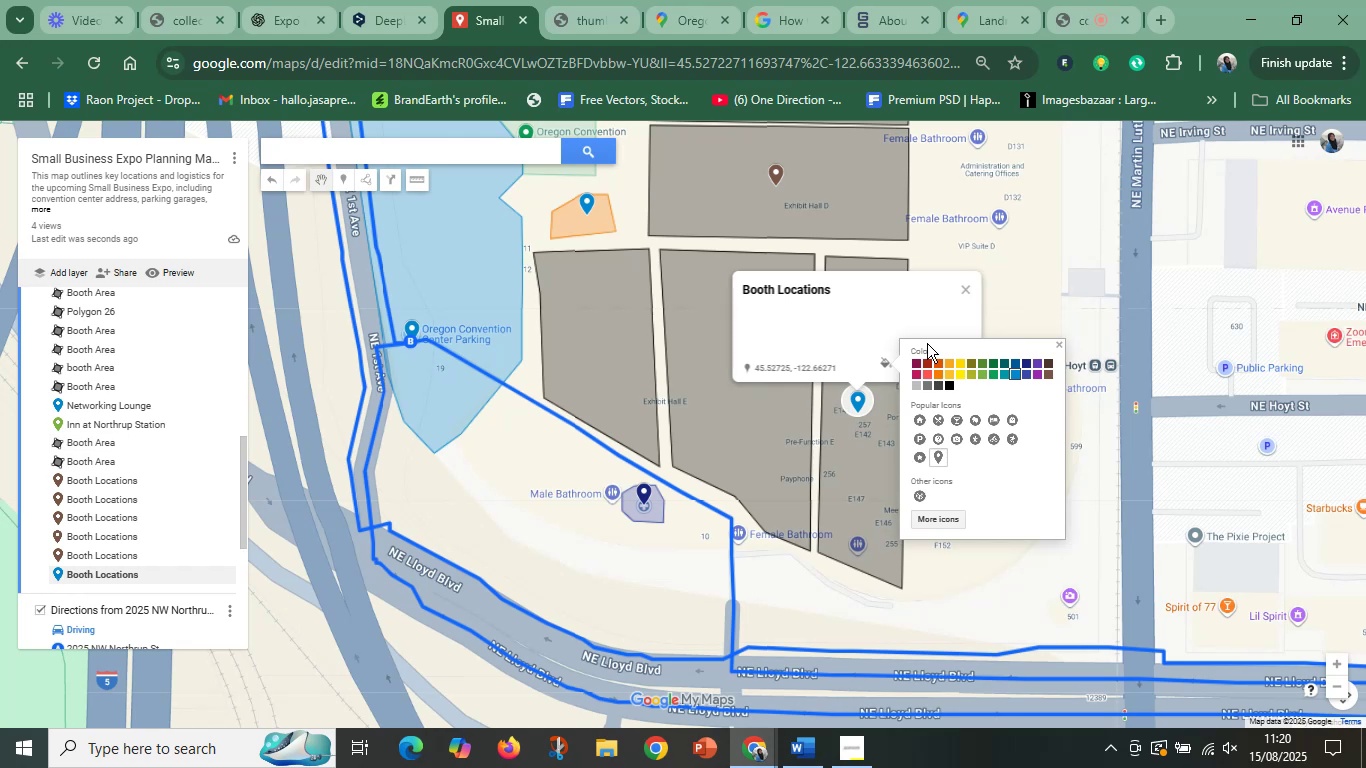 
wait(6.93)
 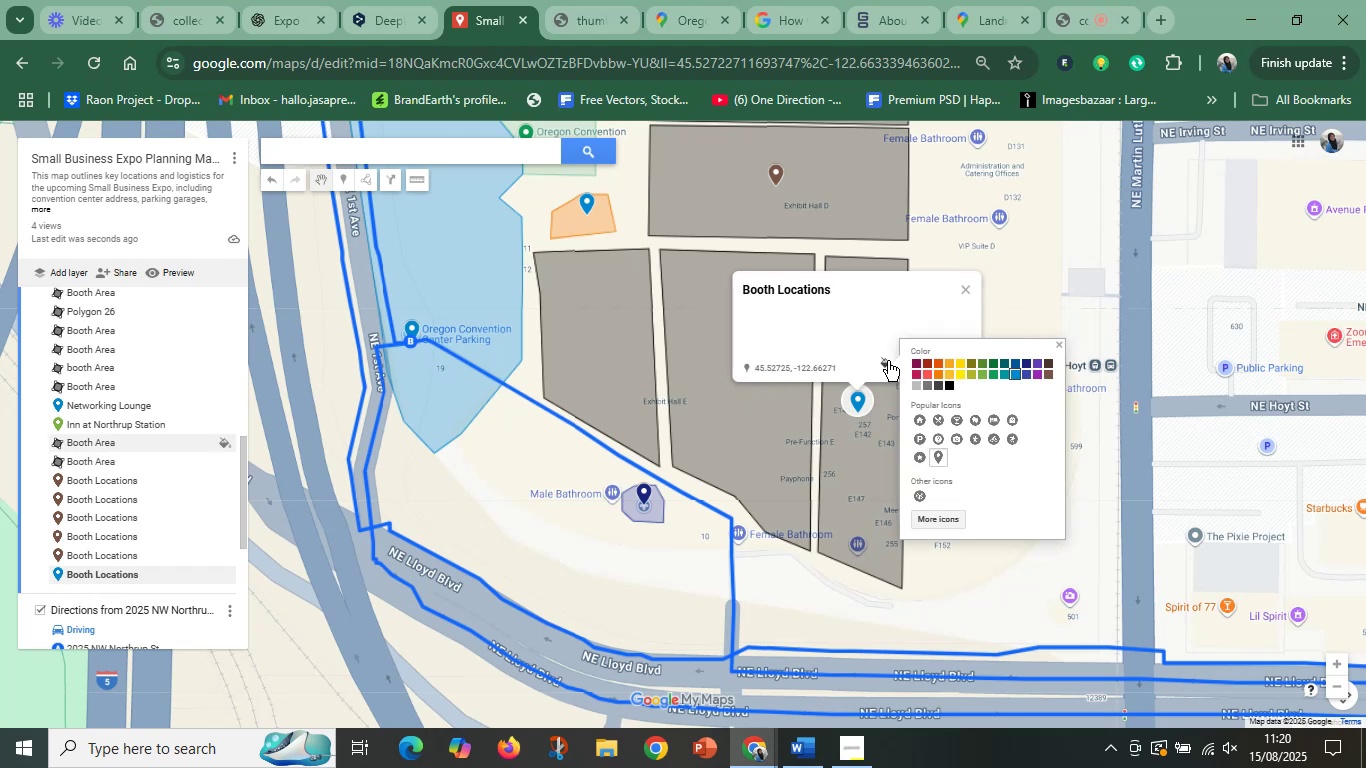 
left_click([1049, 374])
 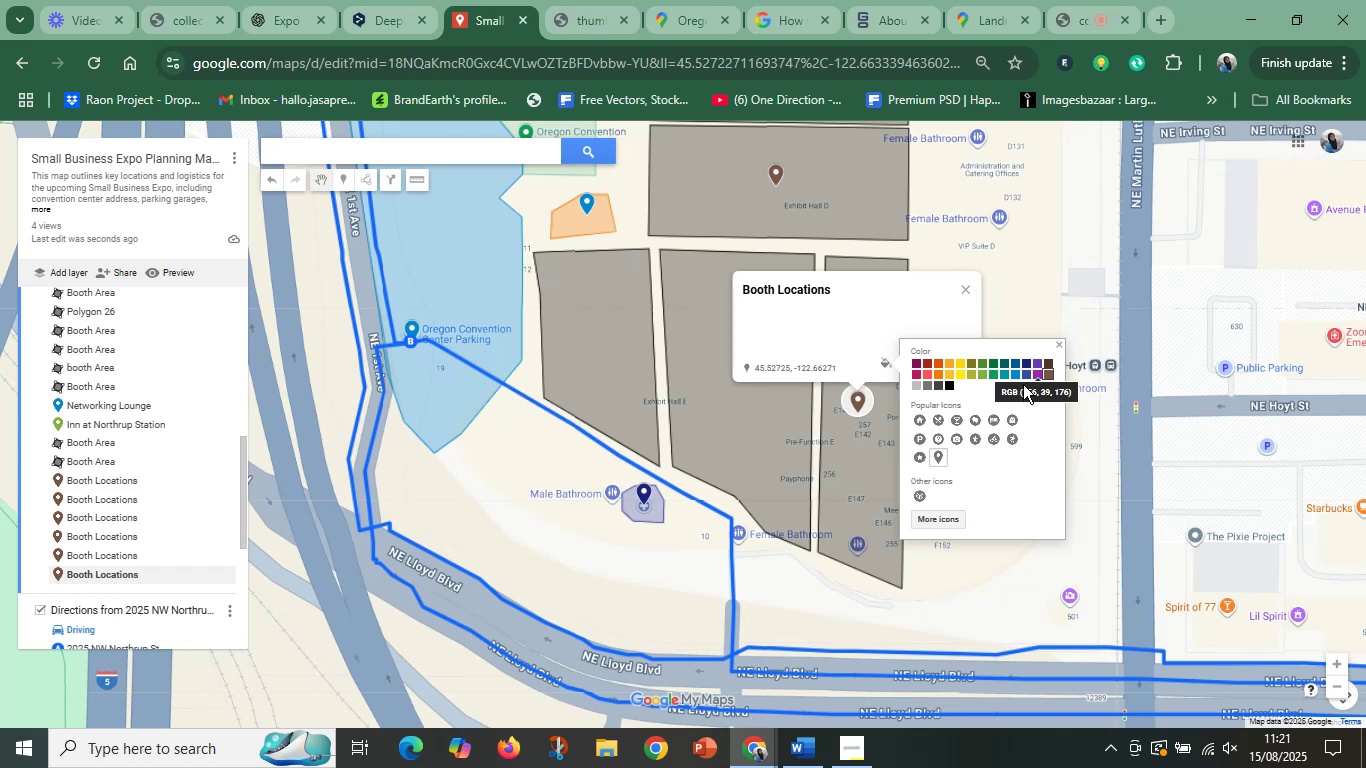 
wait(16.88)
 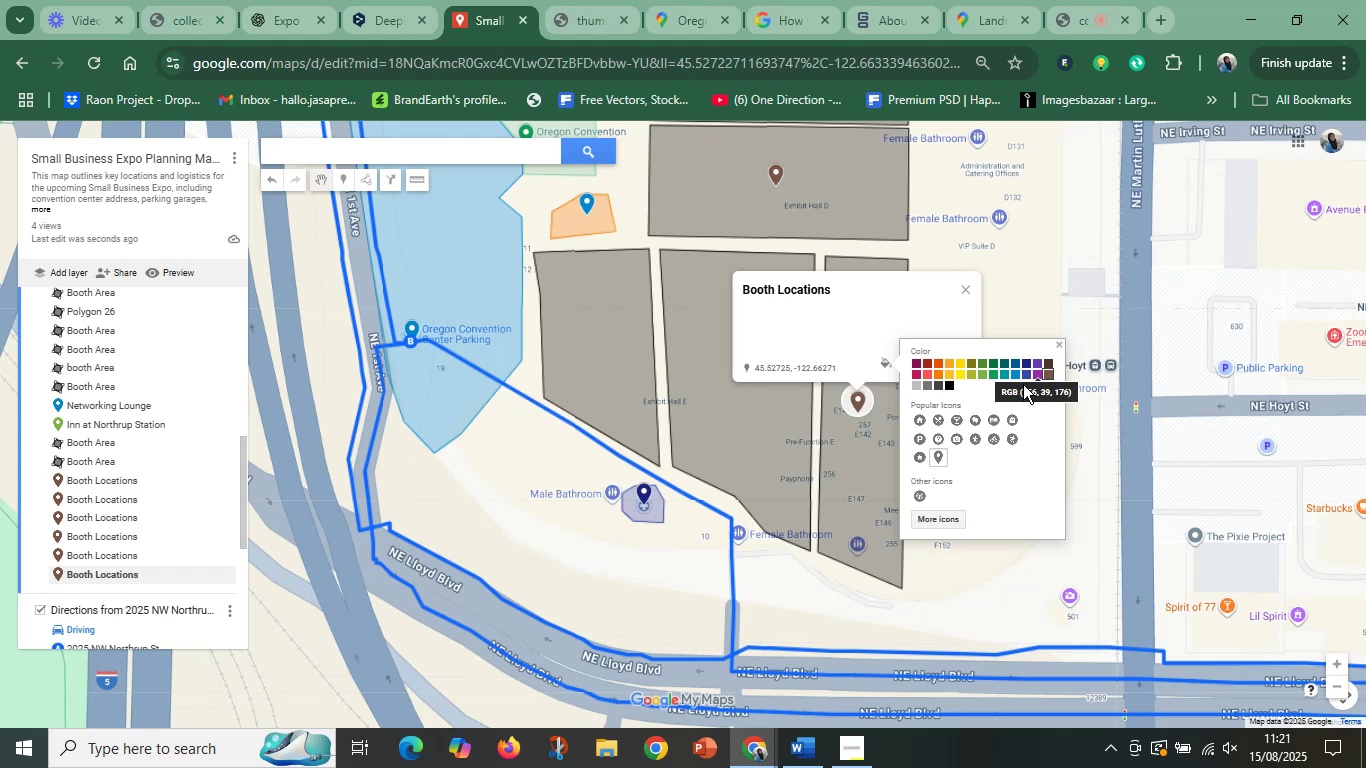 
left_click([725, 411])
 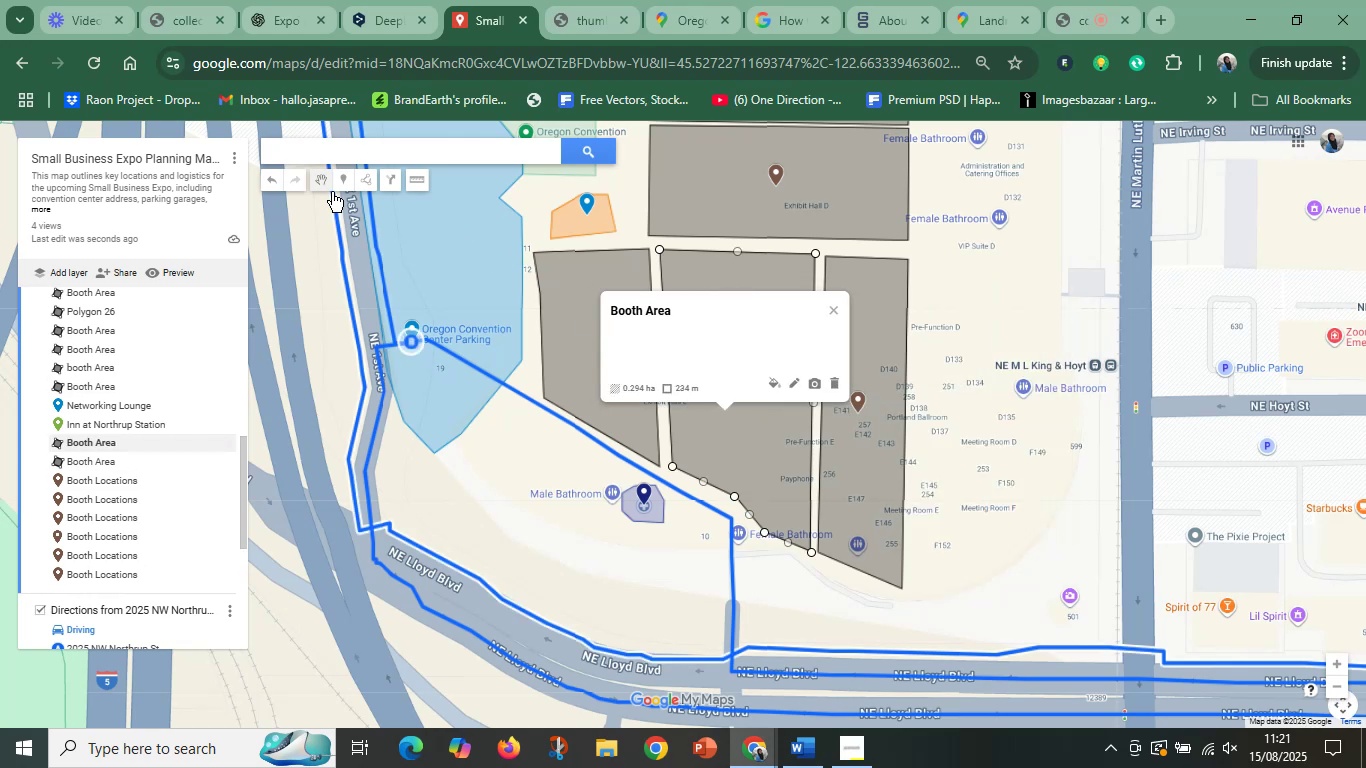 
left_click([341, 171])
 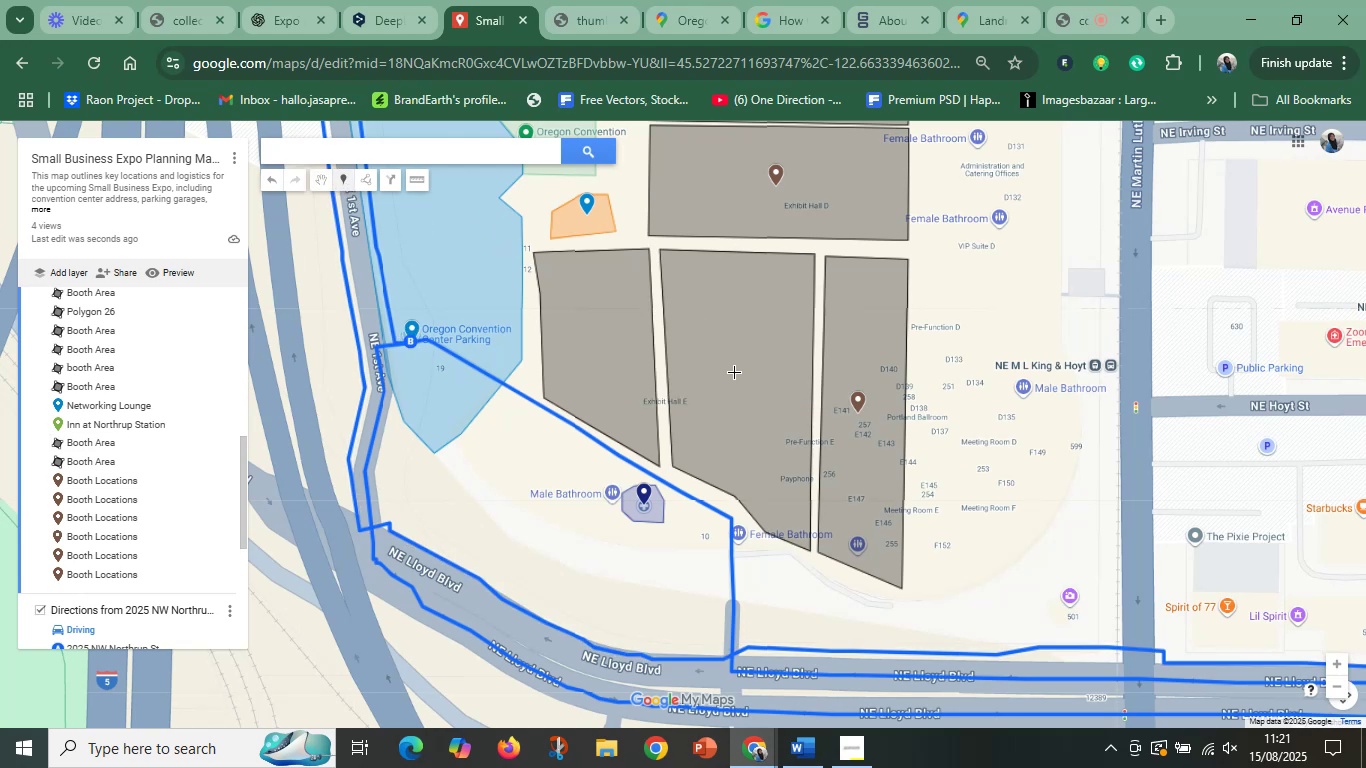 
left_click([732, 372])
 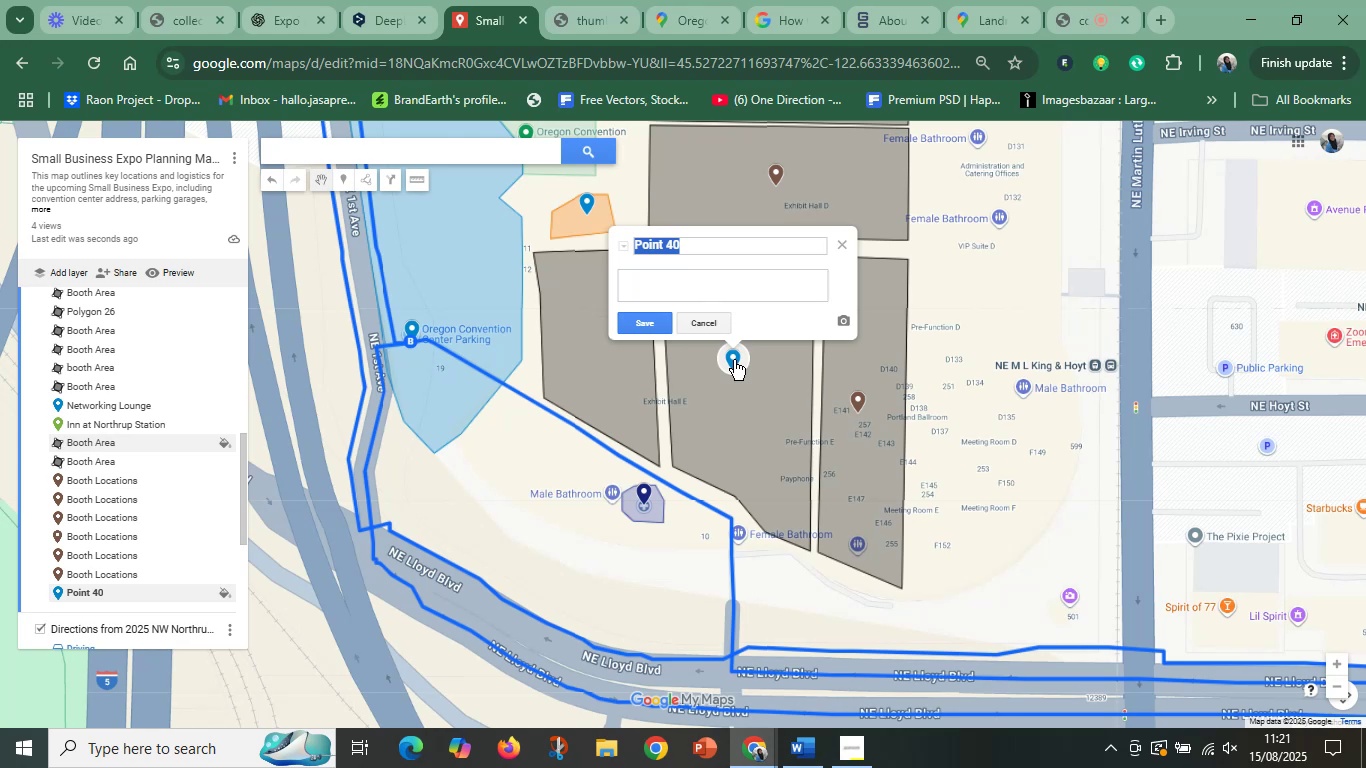 
wait(25.51)
 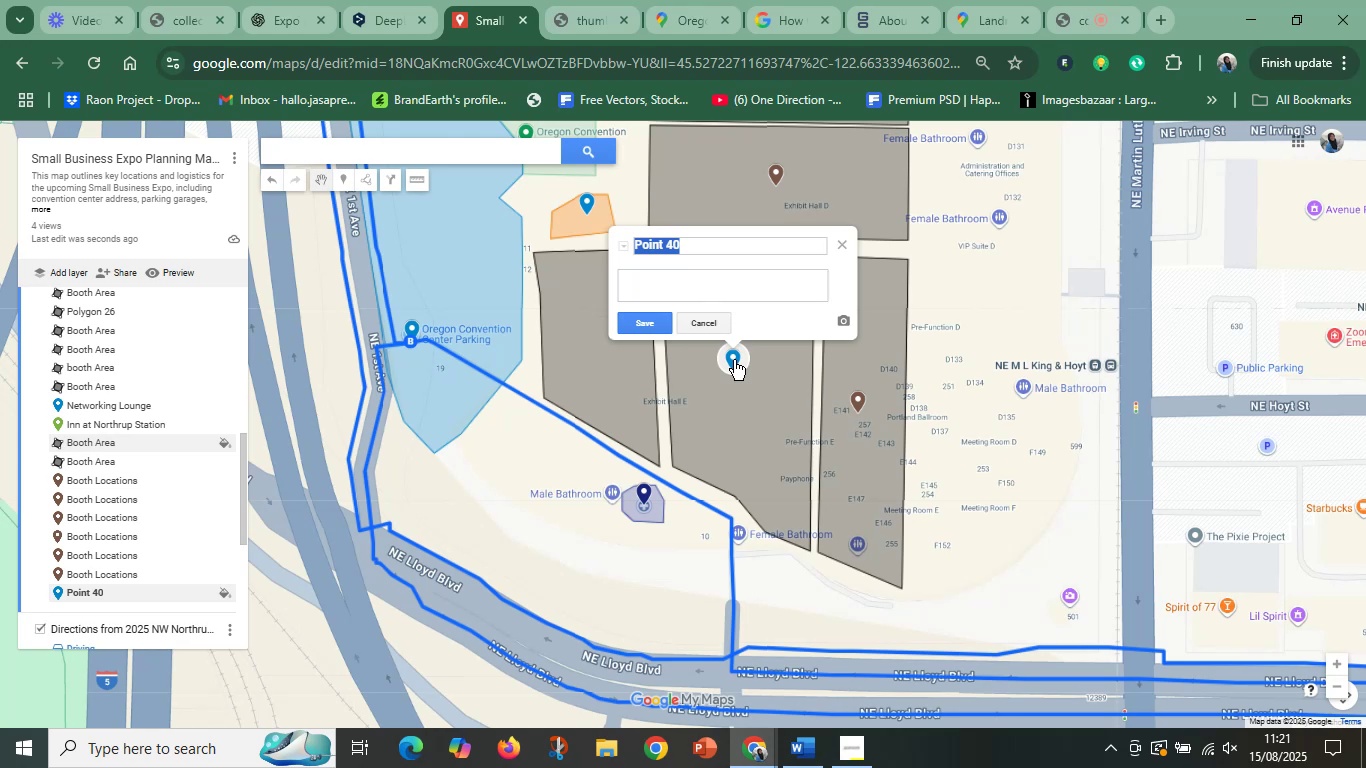 
key(Control+V)
 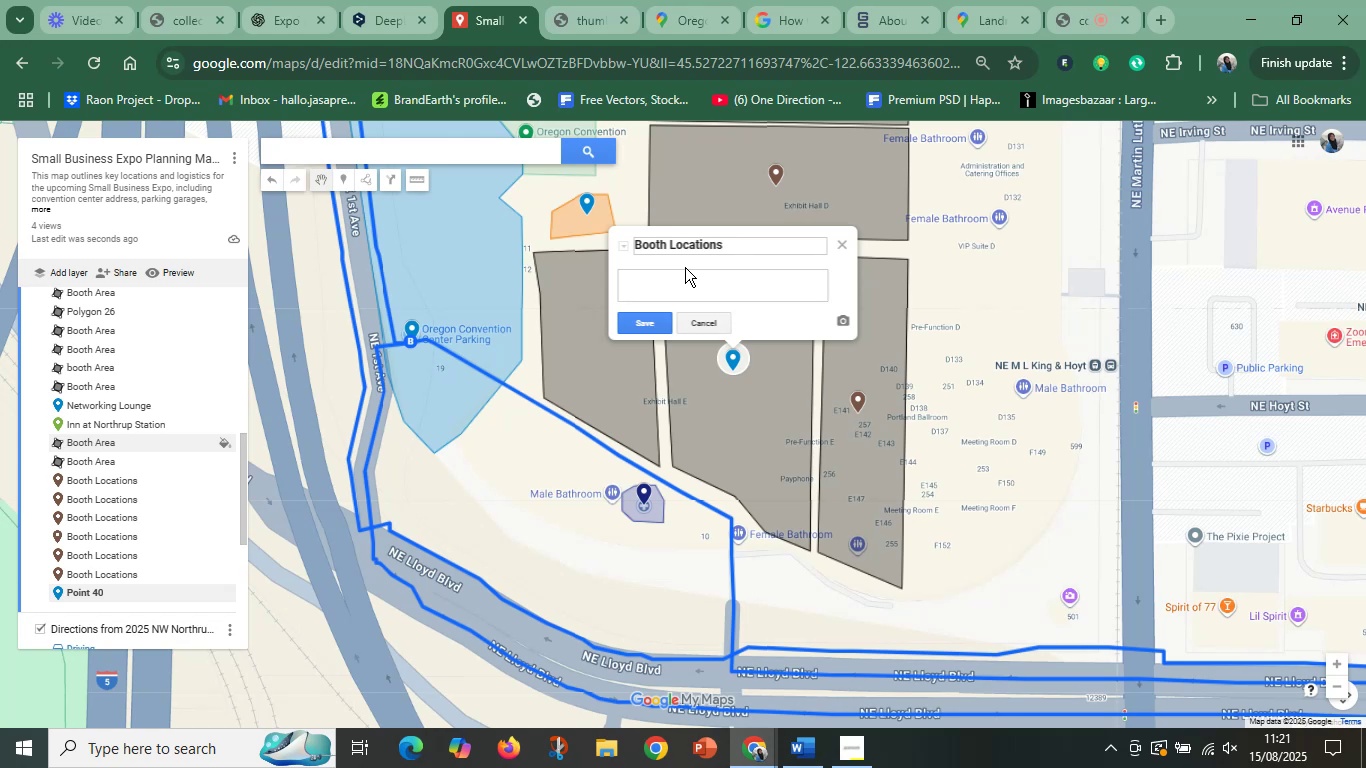 
wait(8.87)
 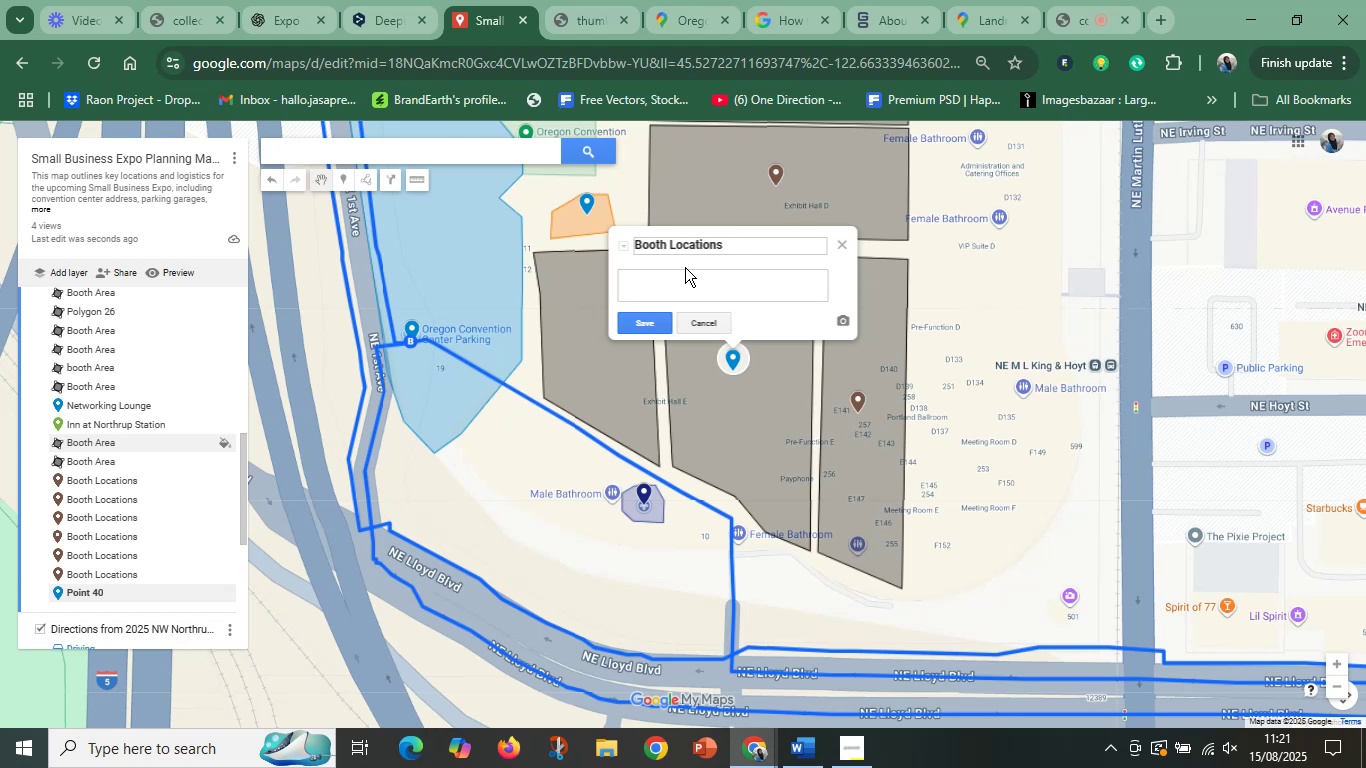 
left_click([648, 323])
 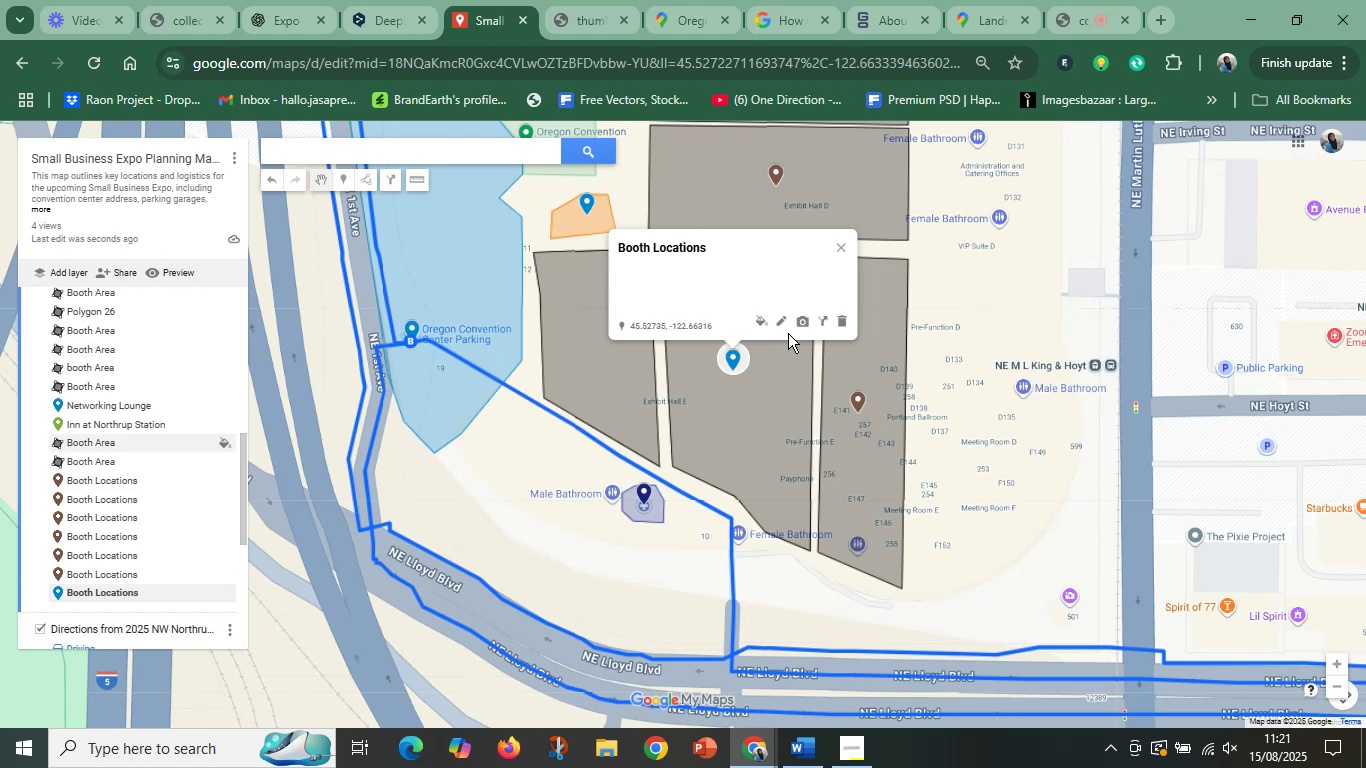 
left_click([758, 322])
 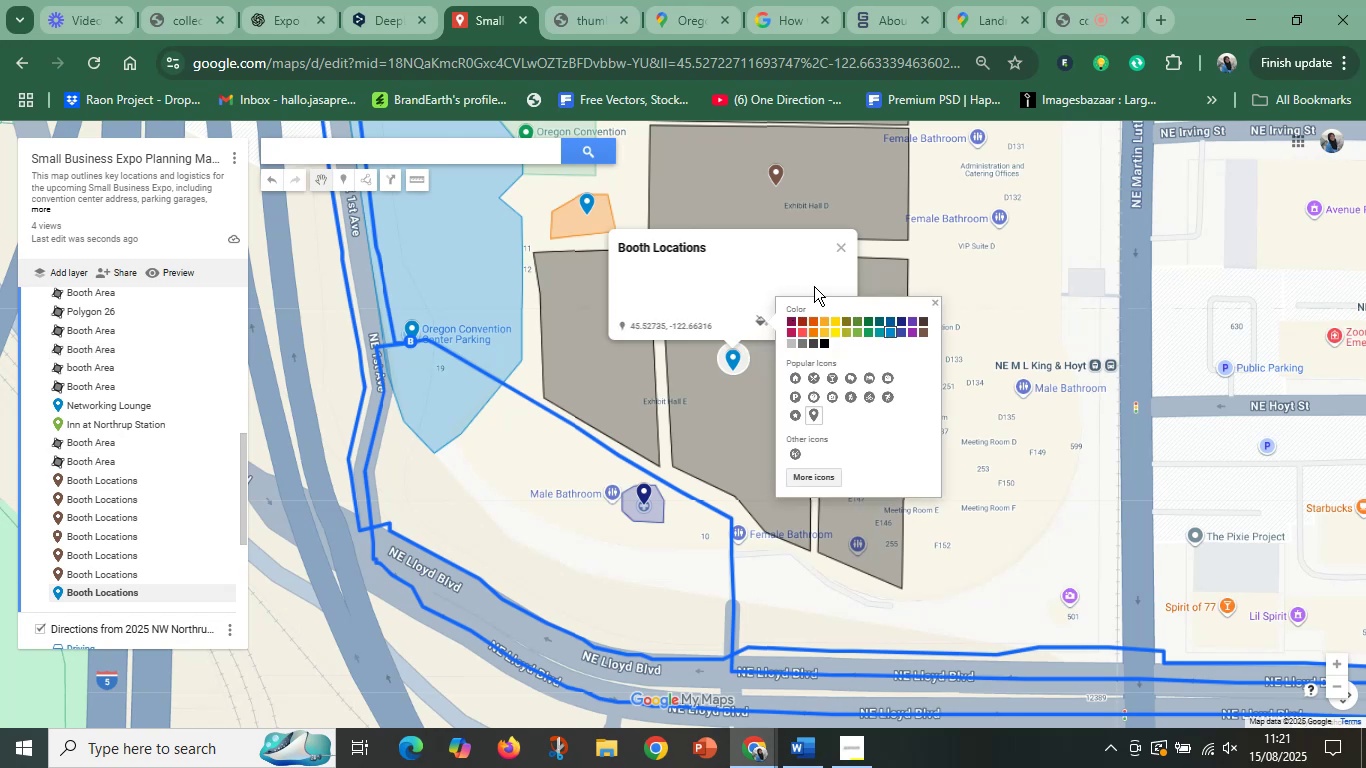 
left_click([923, 334])
 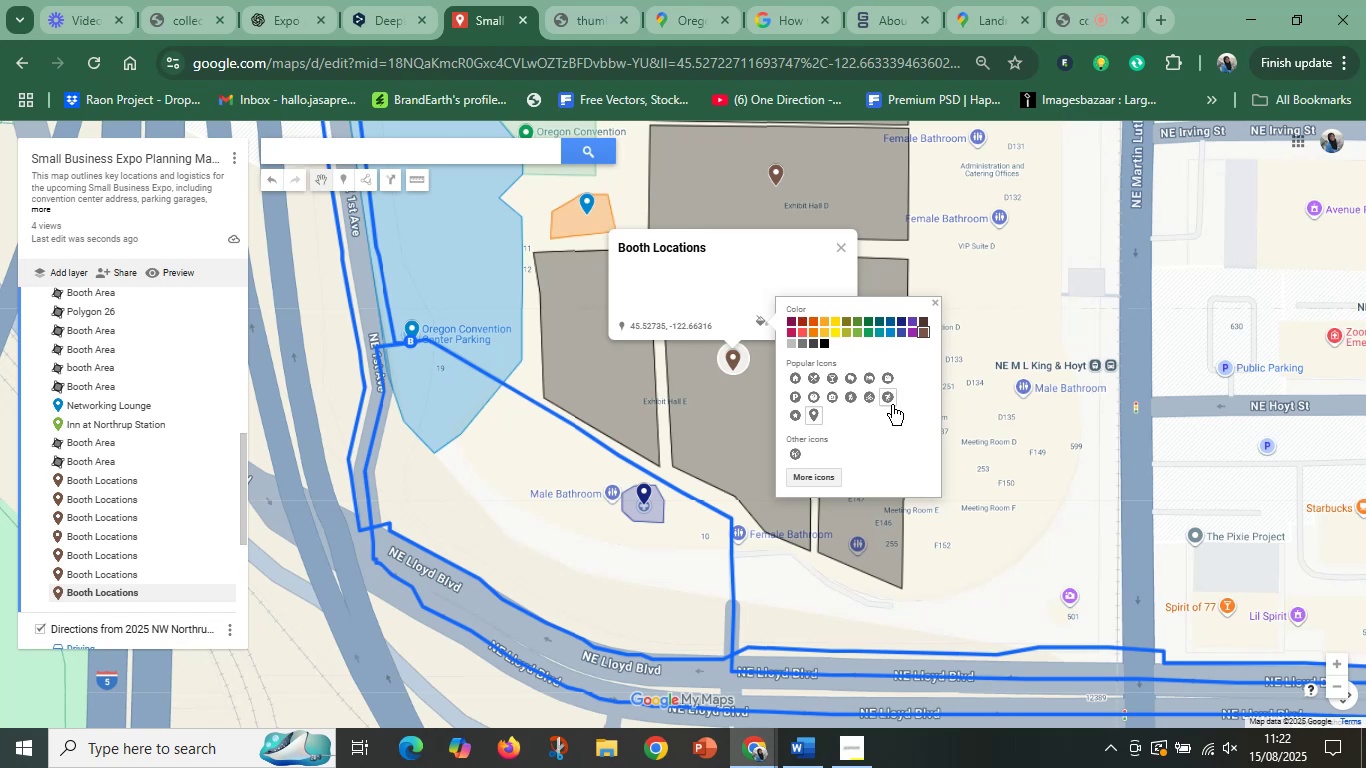 
wait(7.52)
 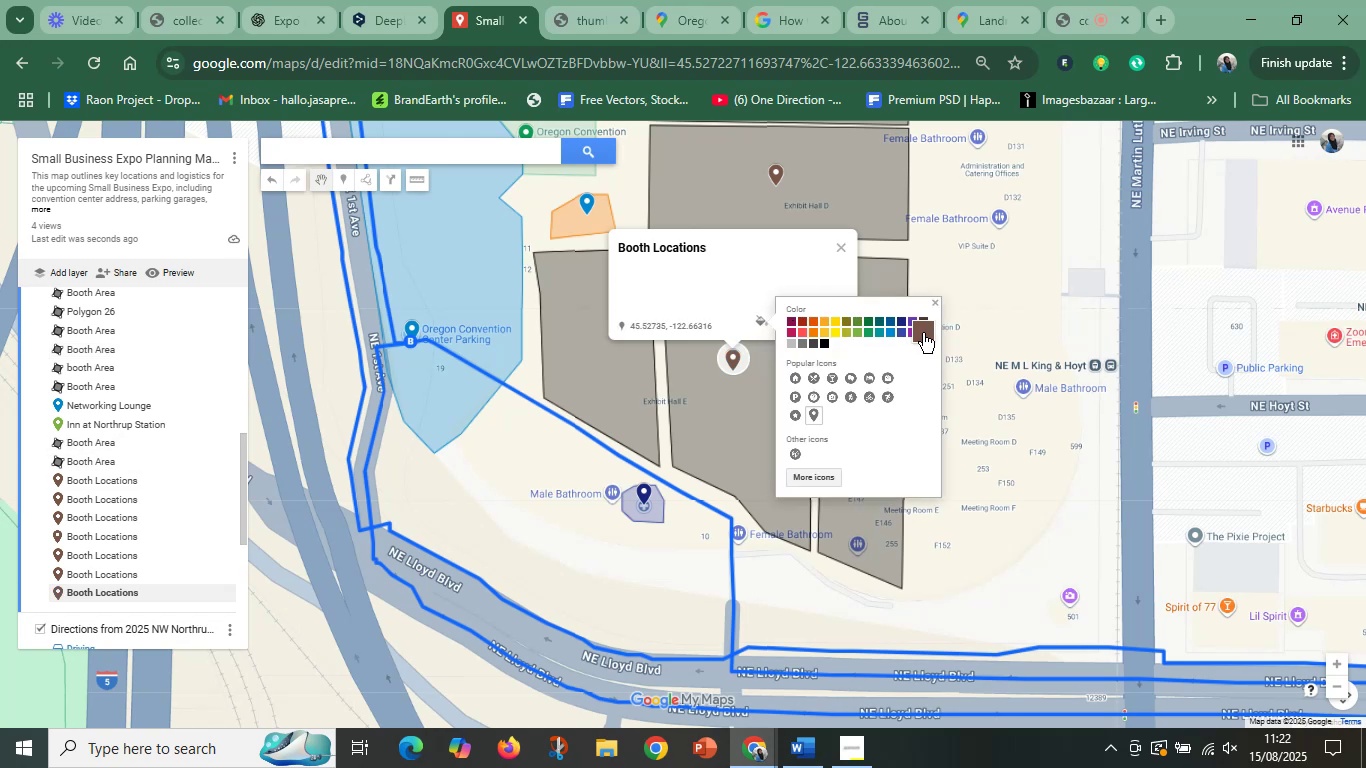 
left_click([605, 363])
 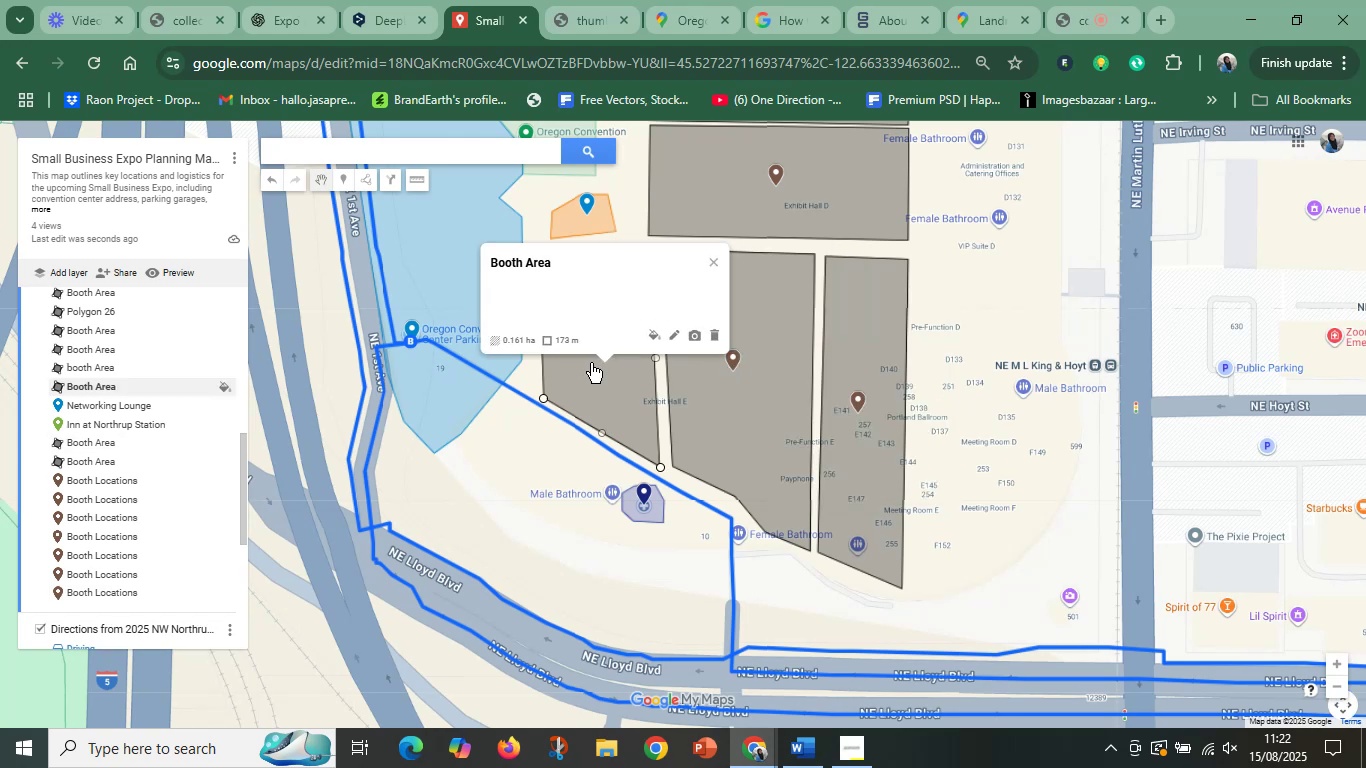 
left_click_drag(start_coordinate=[591, 363], to_coordinate=[653, 364])
 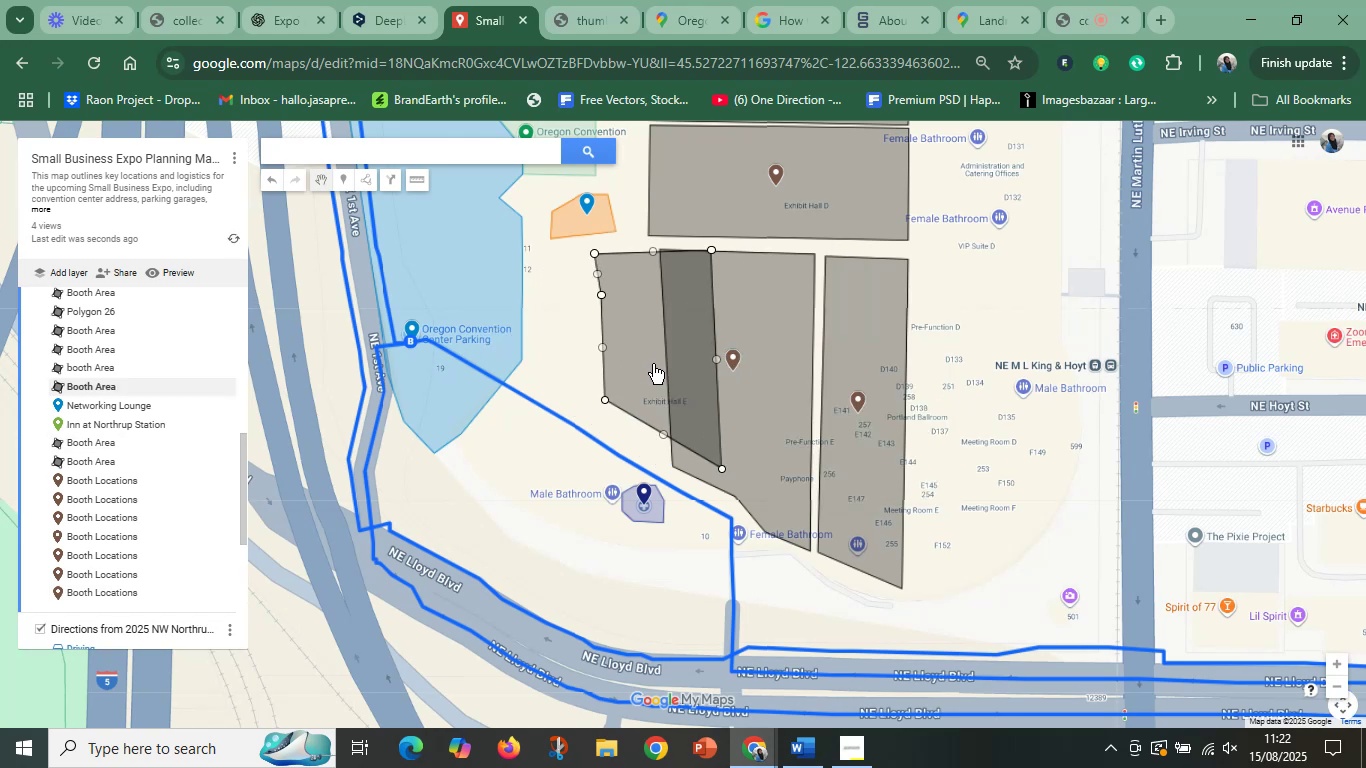 
key(Control+Z)
 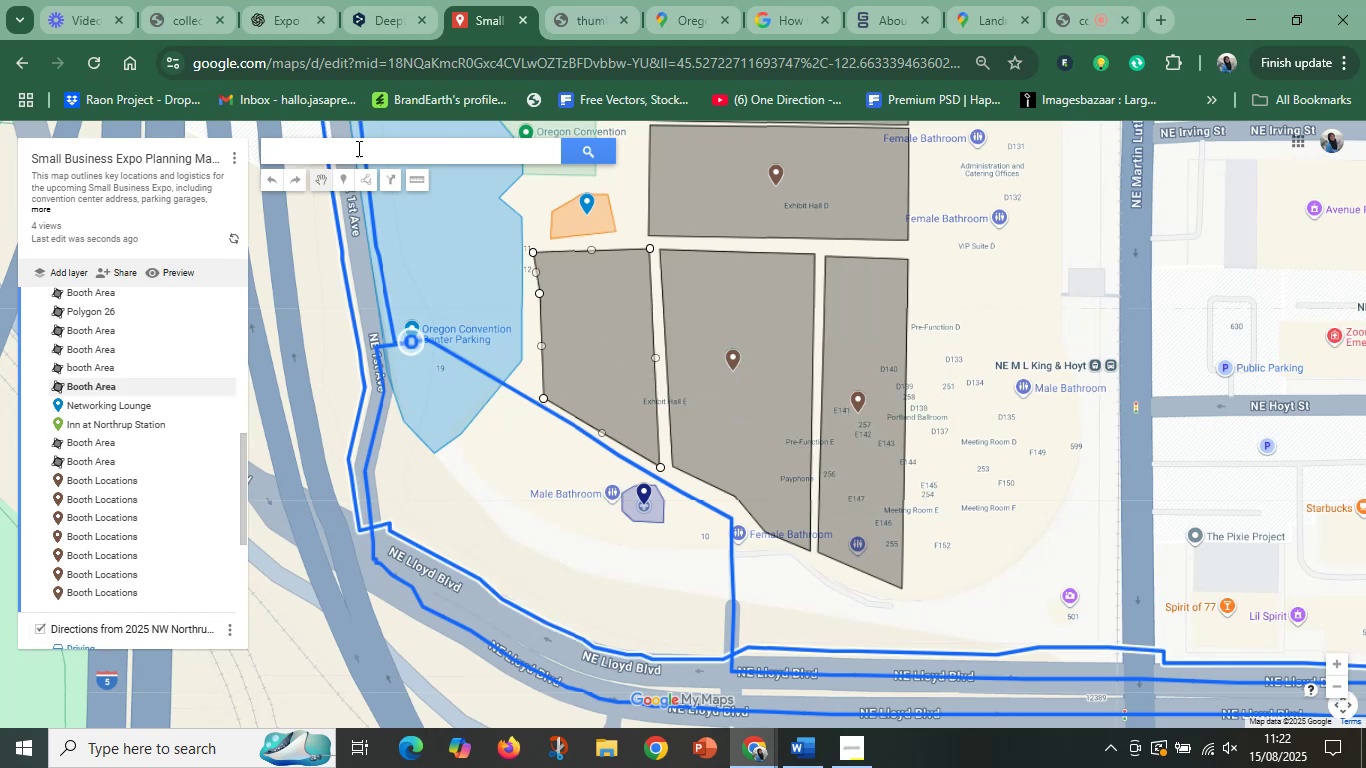 
left_click([345, 182])
 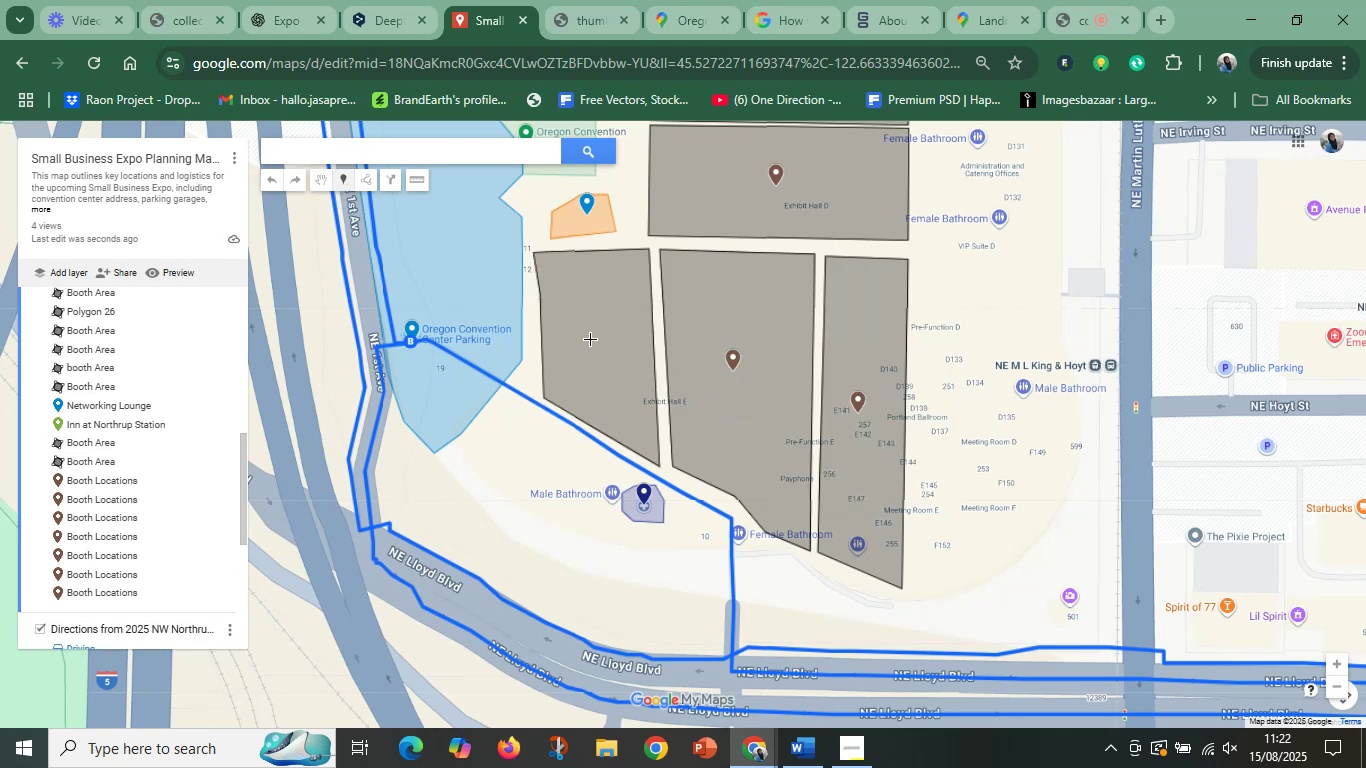 
left_click([593, 337])
 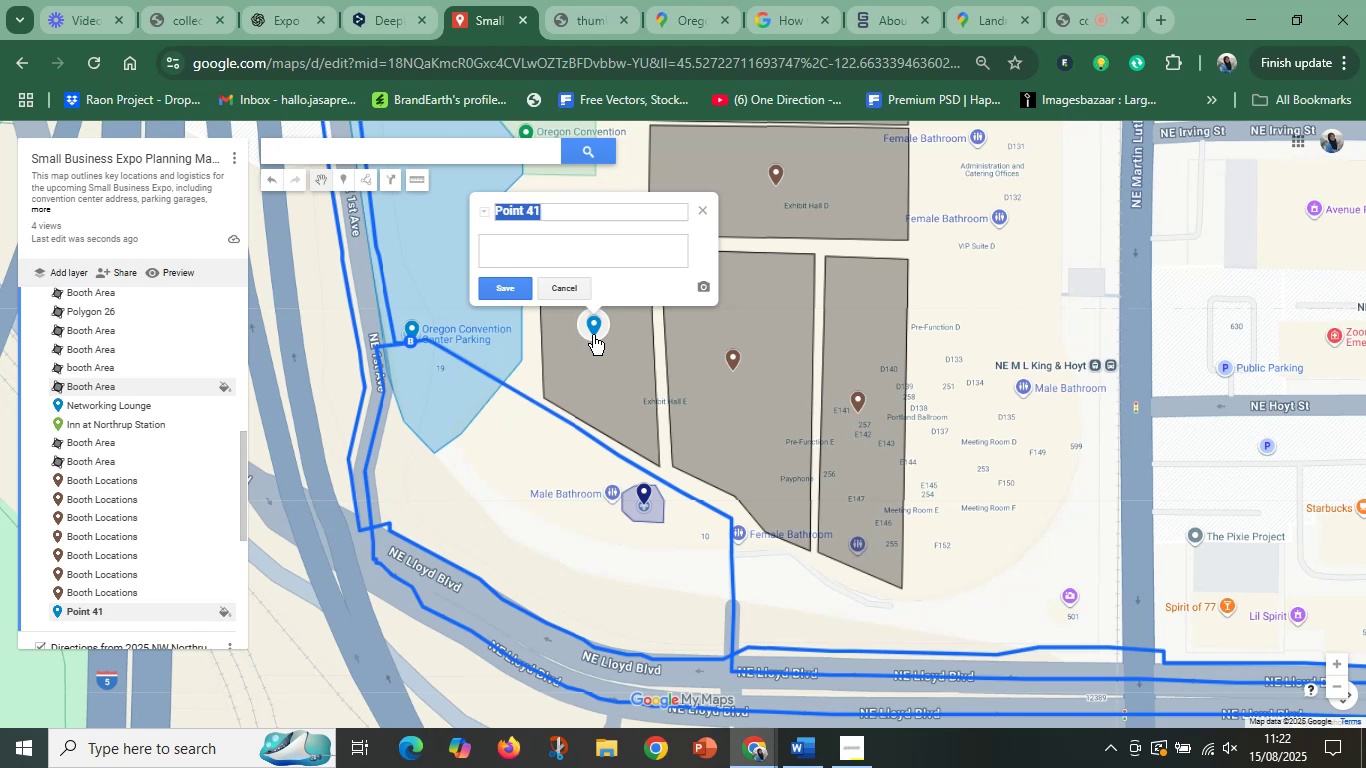 
wait(16.64)
 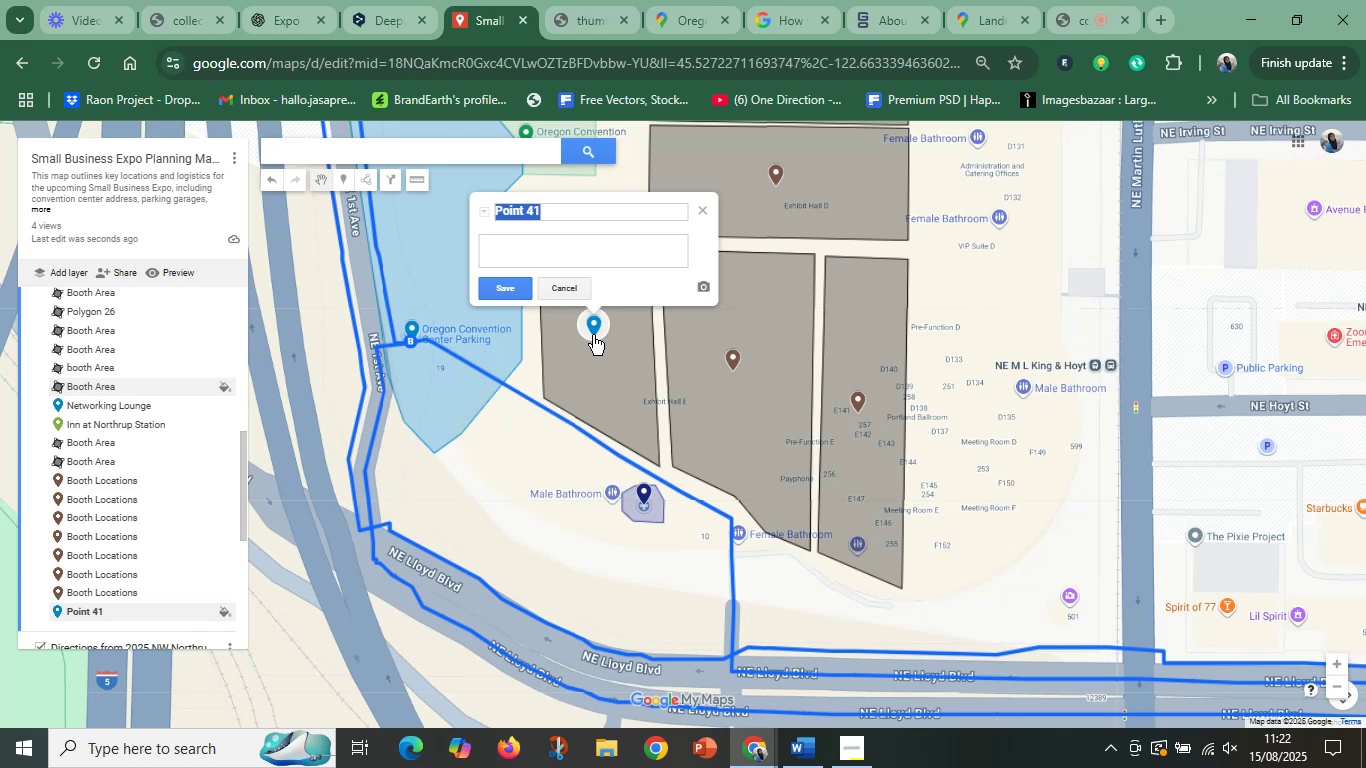 
key(Control+V)
 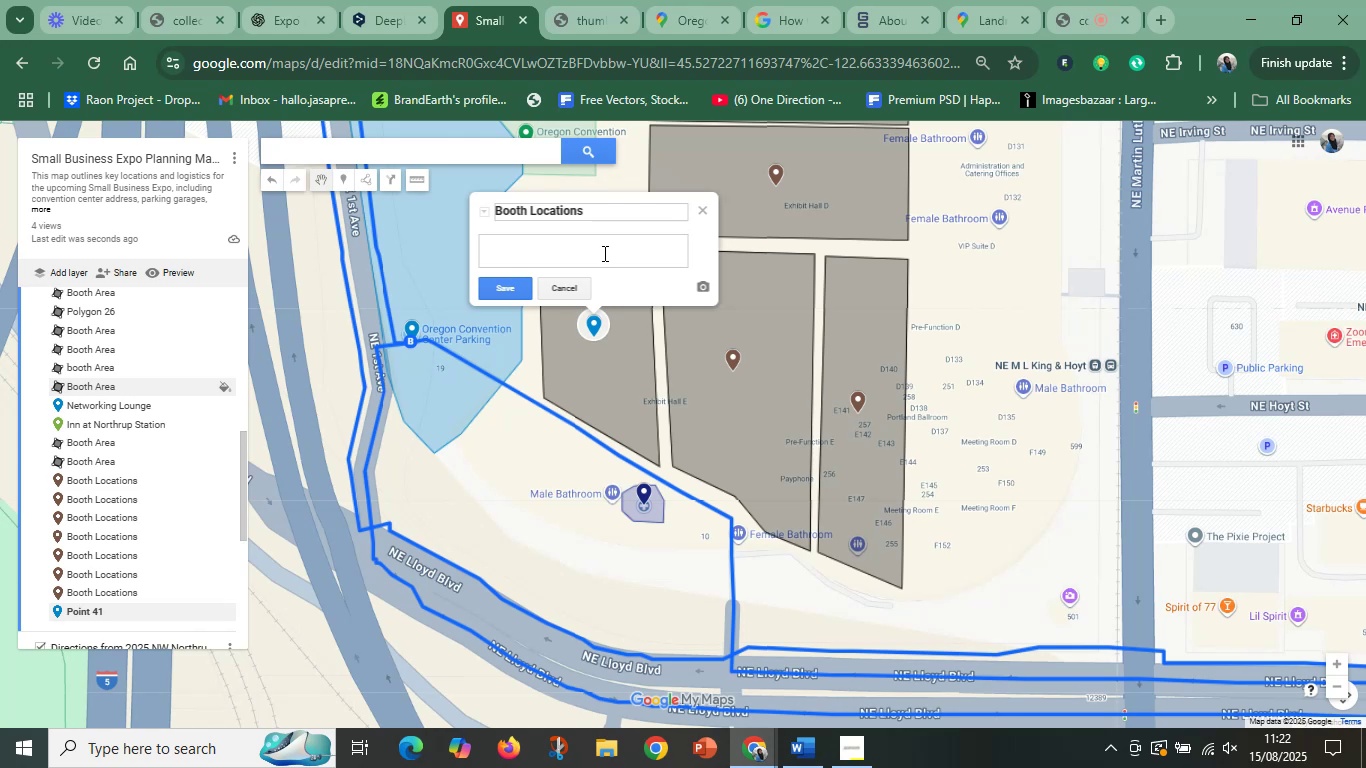 
wait(12.37)
 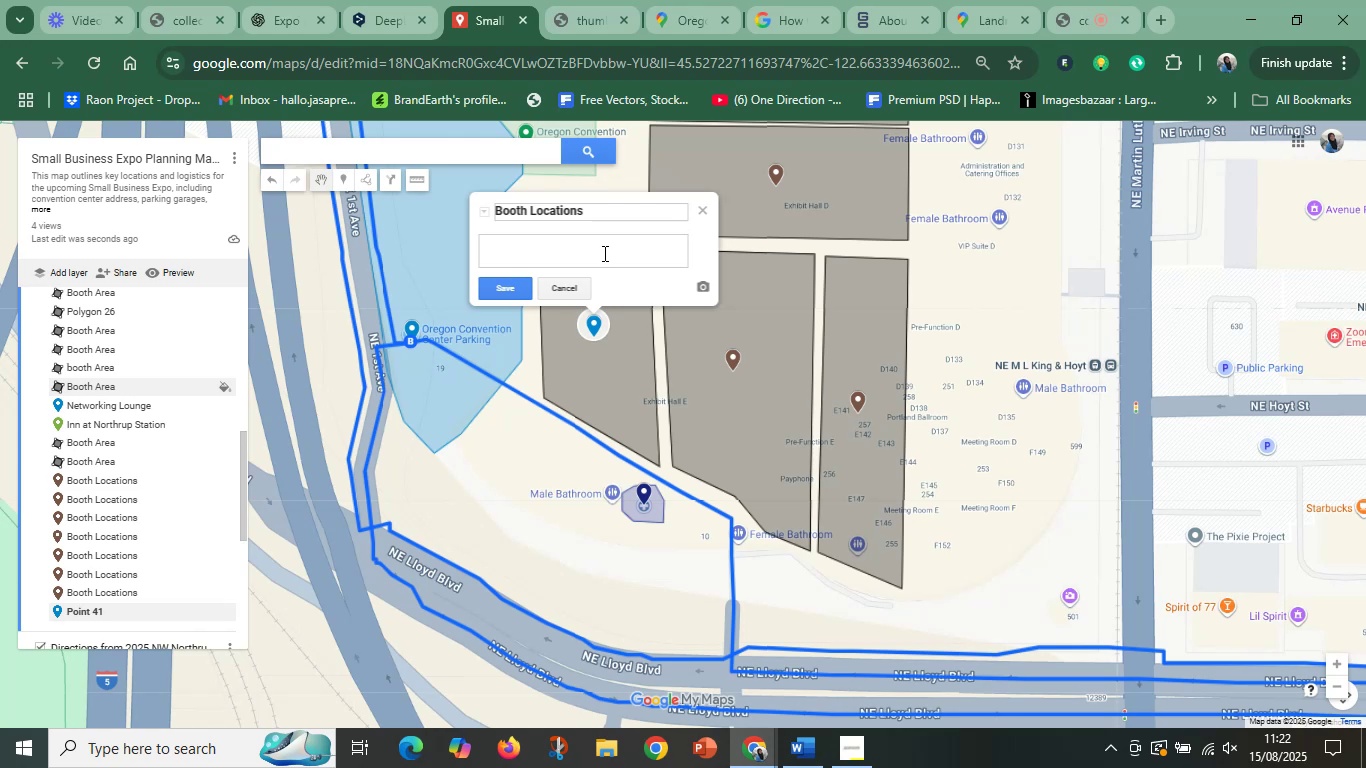 
left_click([512, 287])
 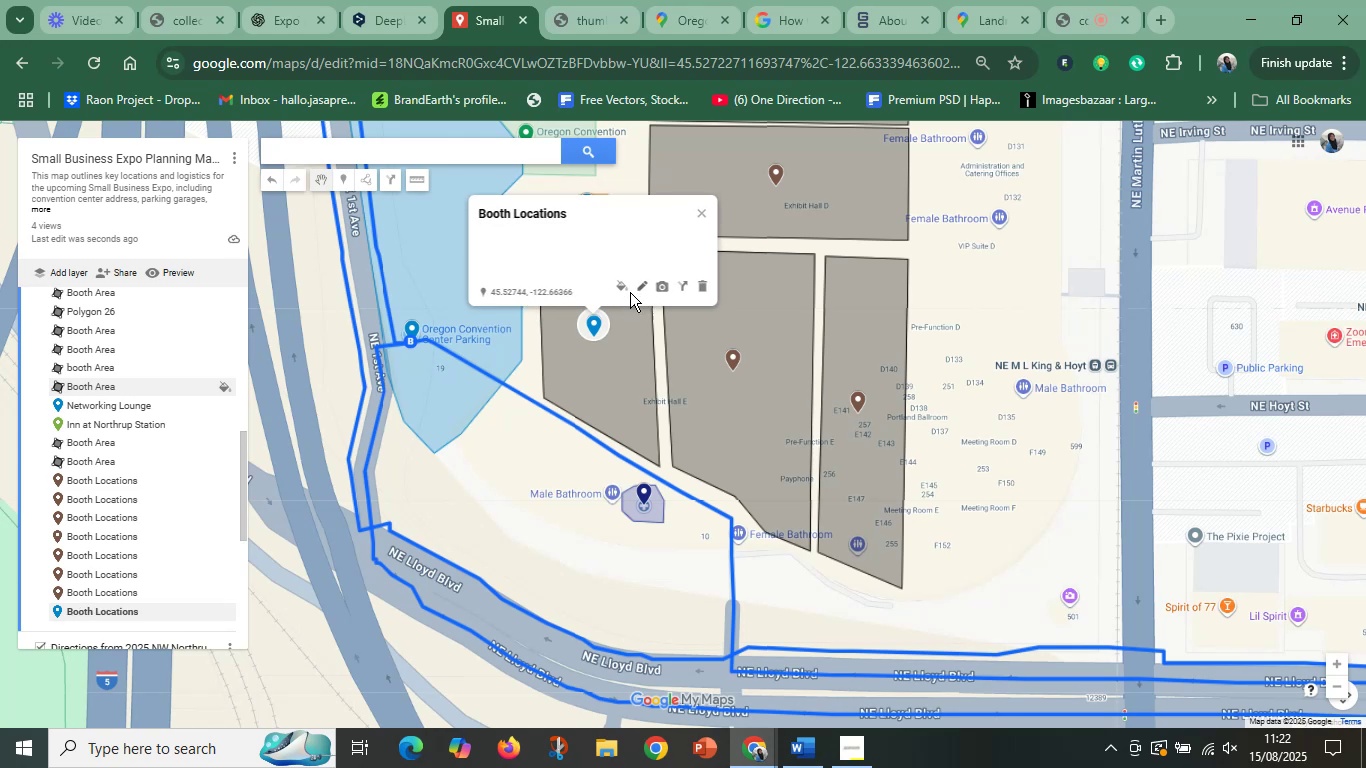 
left_click([623, 293])
 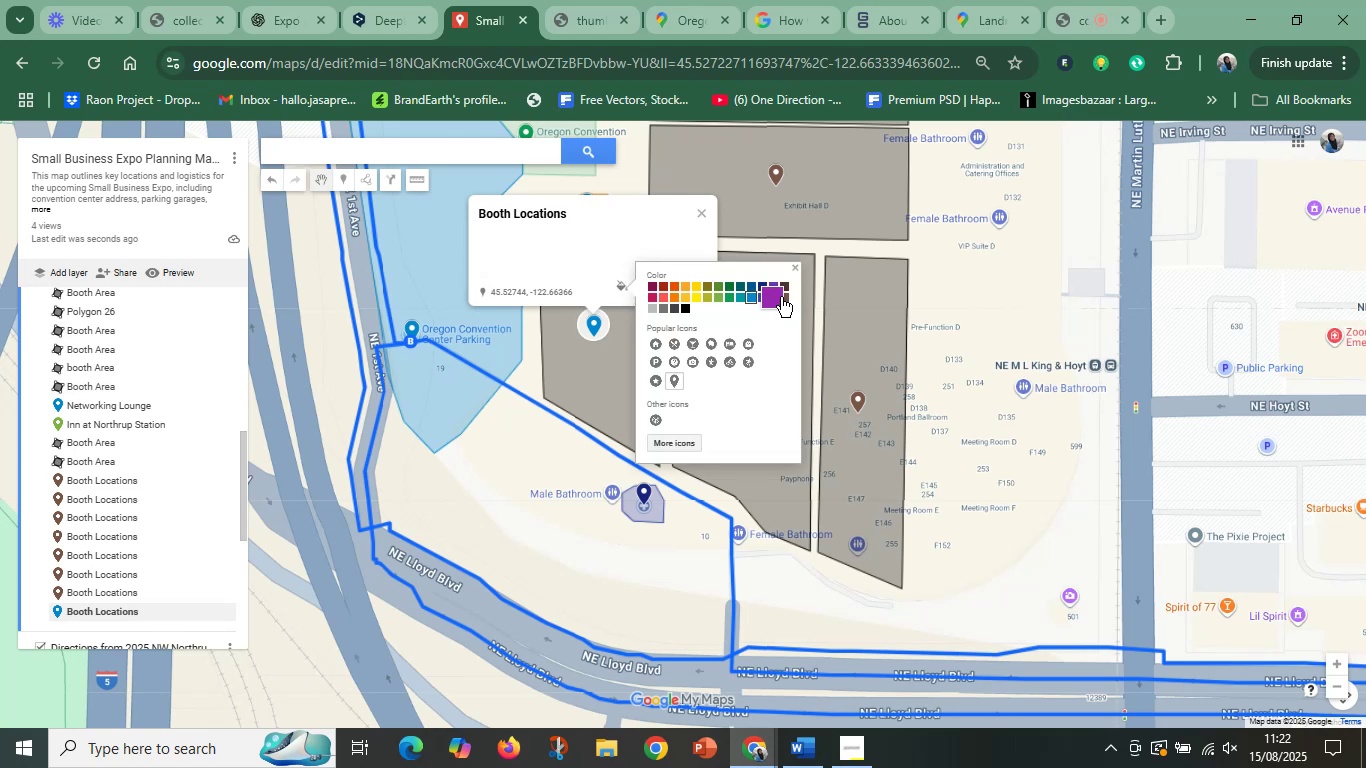 
left_click([788, 297])
 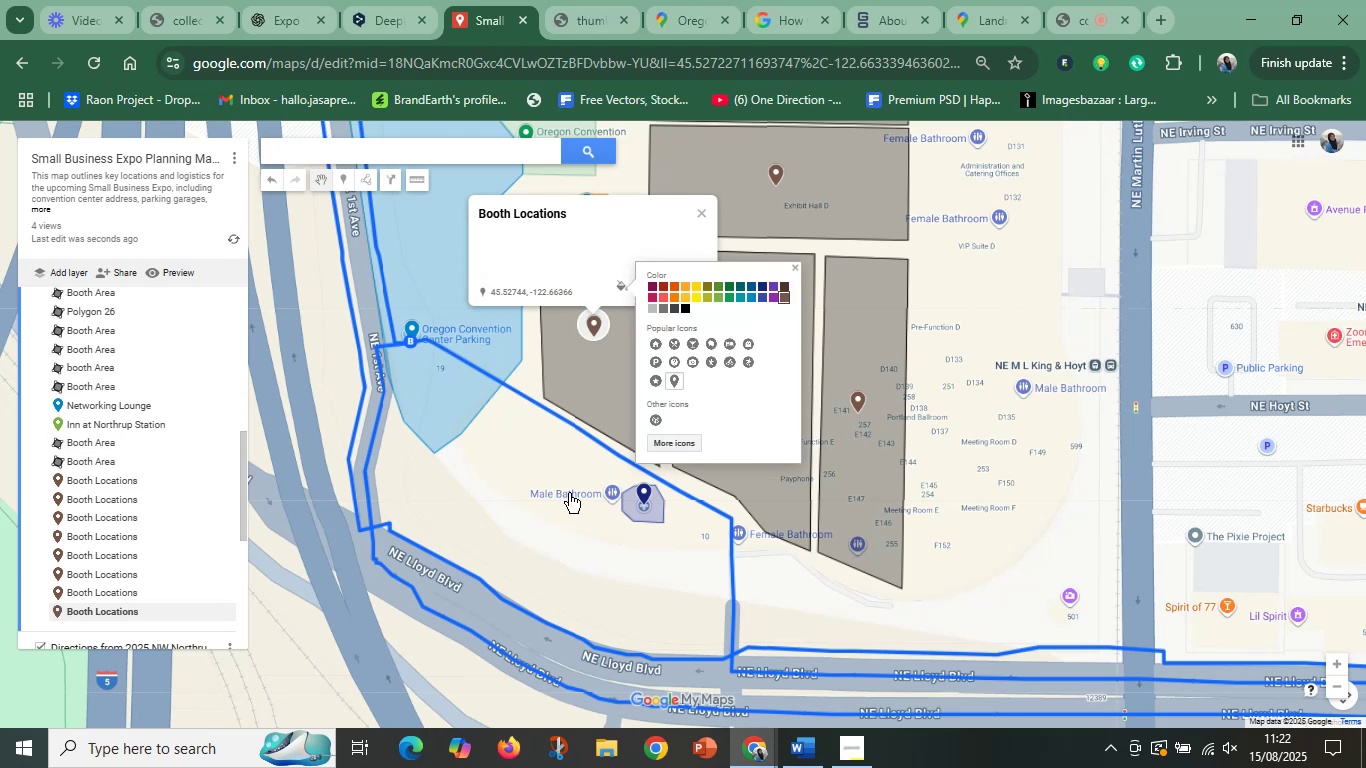 
left_click([560, 504])
 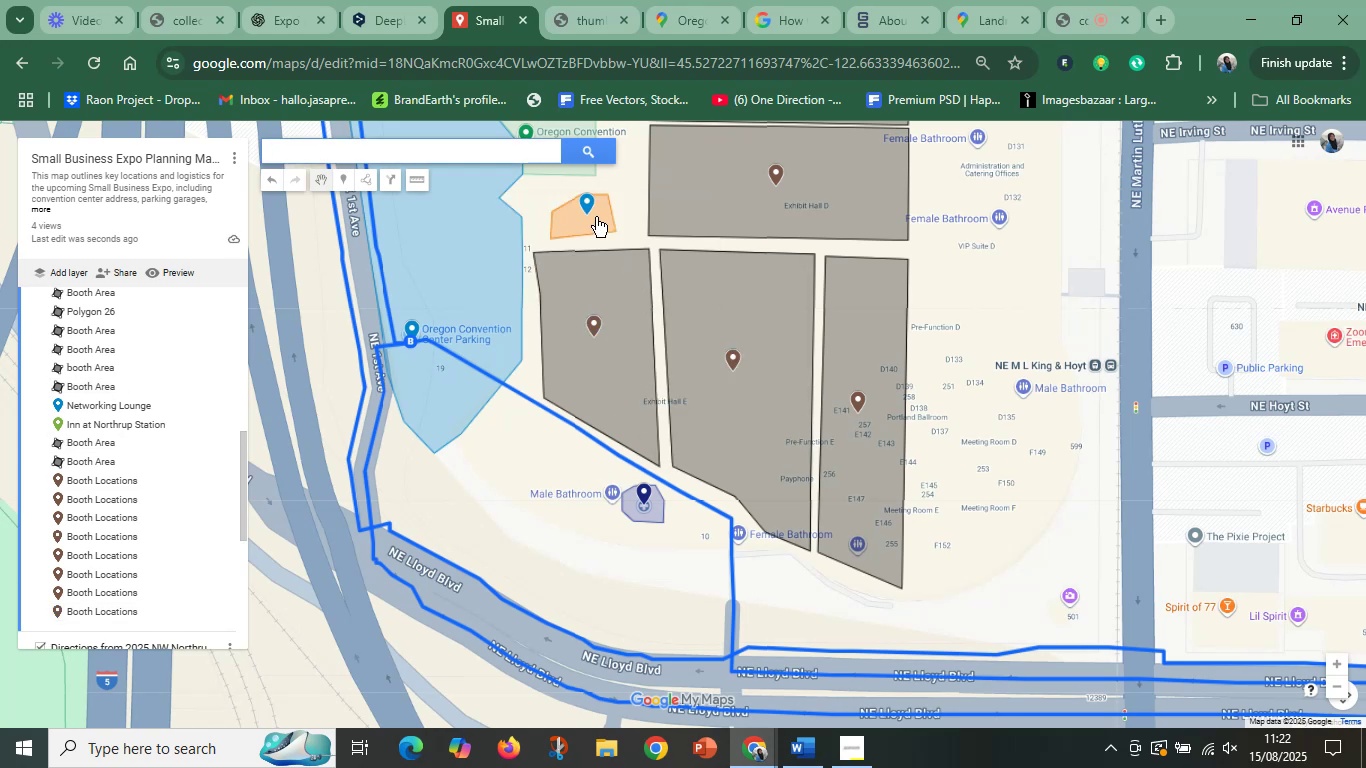 
left_click([586, 200])
 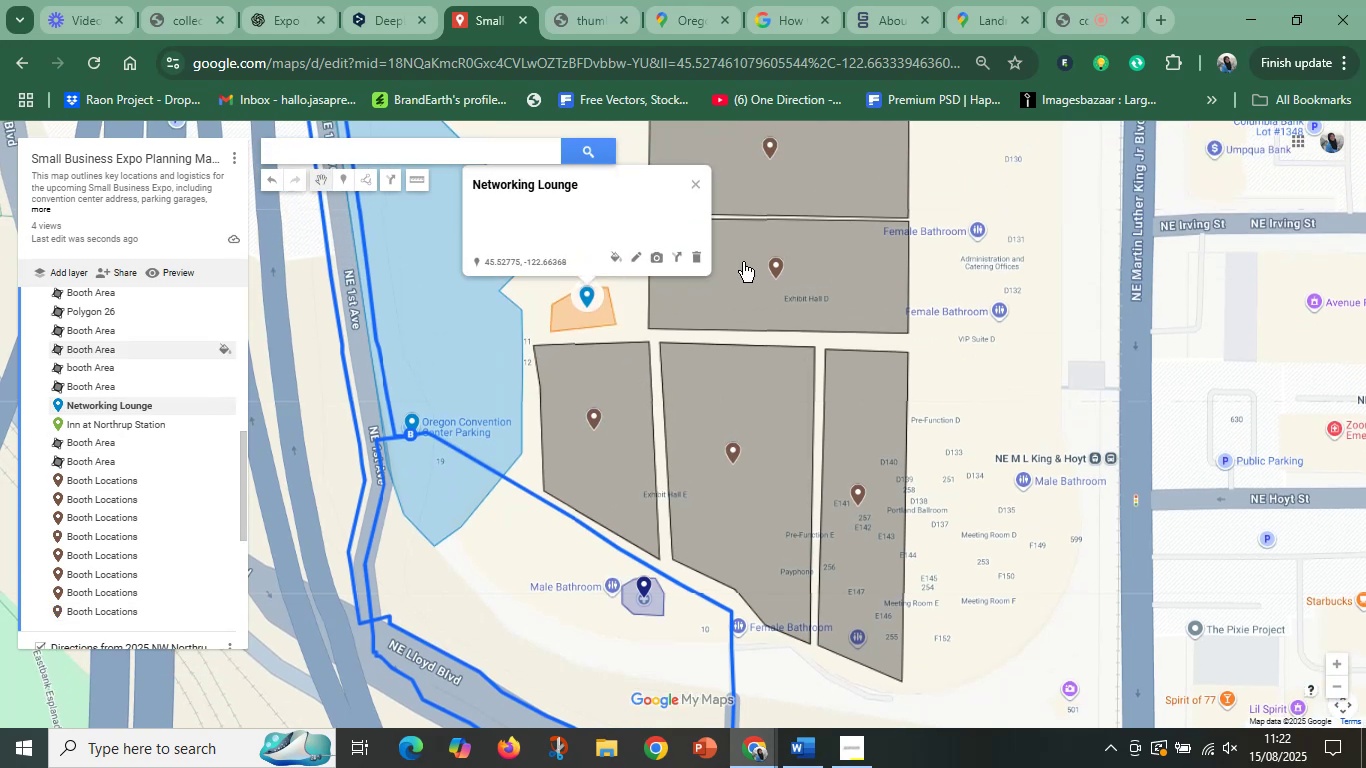 
left_click([775, 264])
 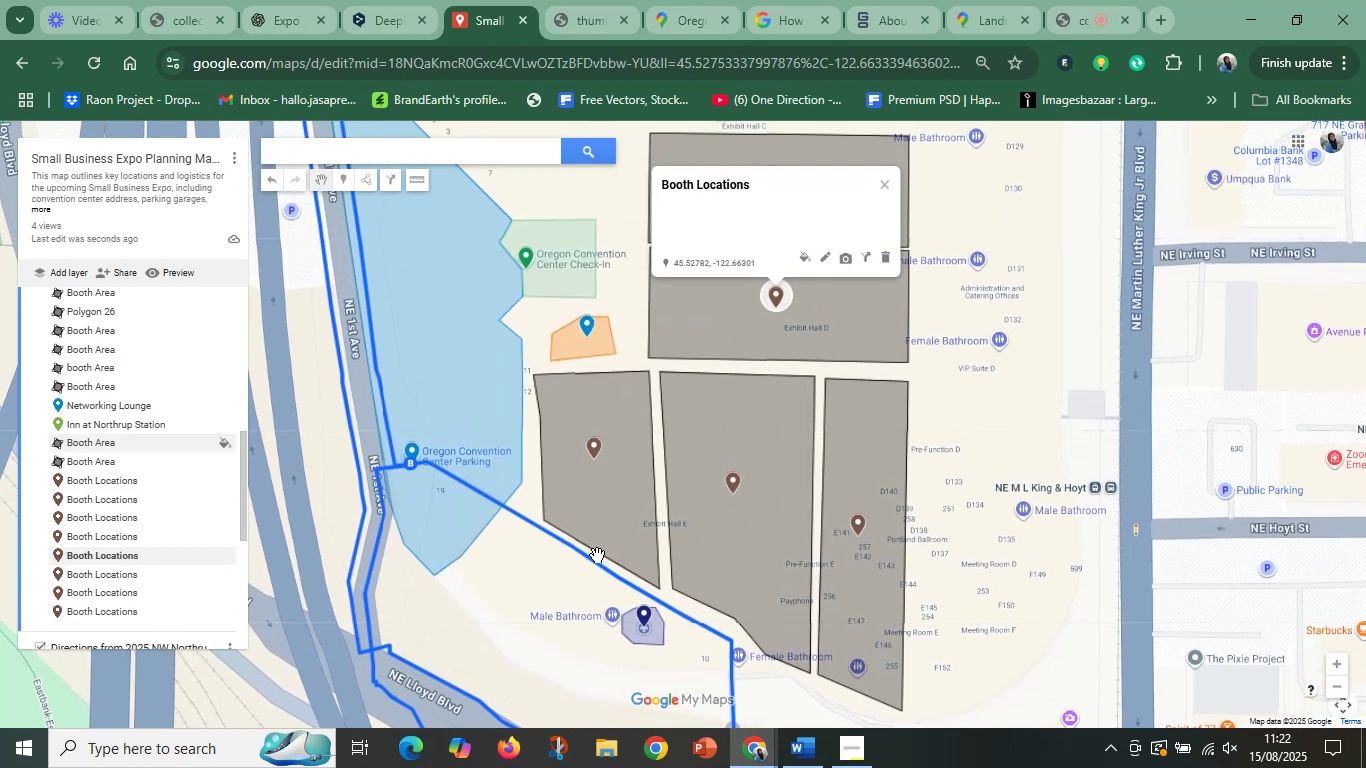 
left_click([520, 587])
 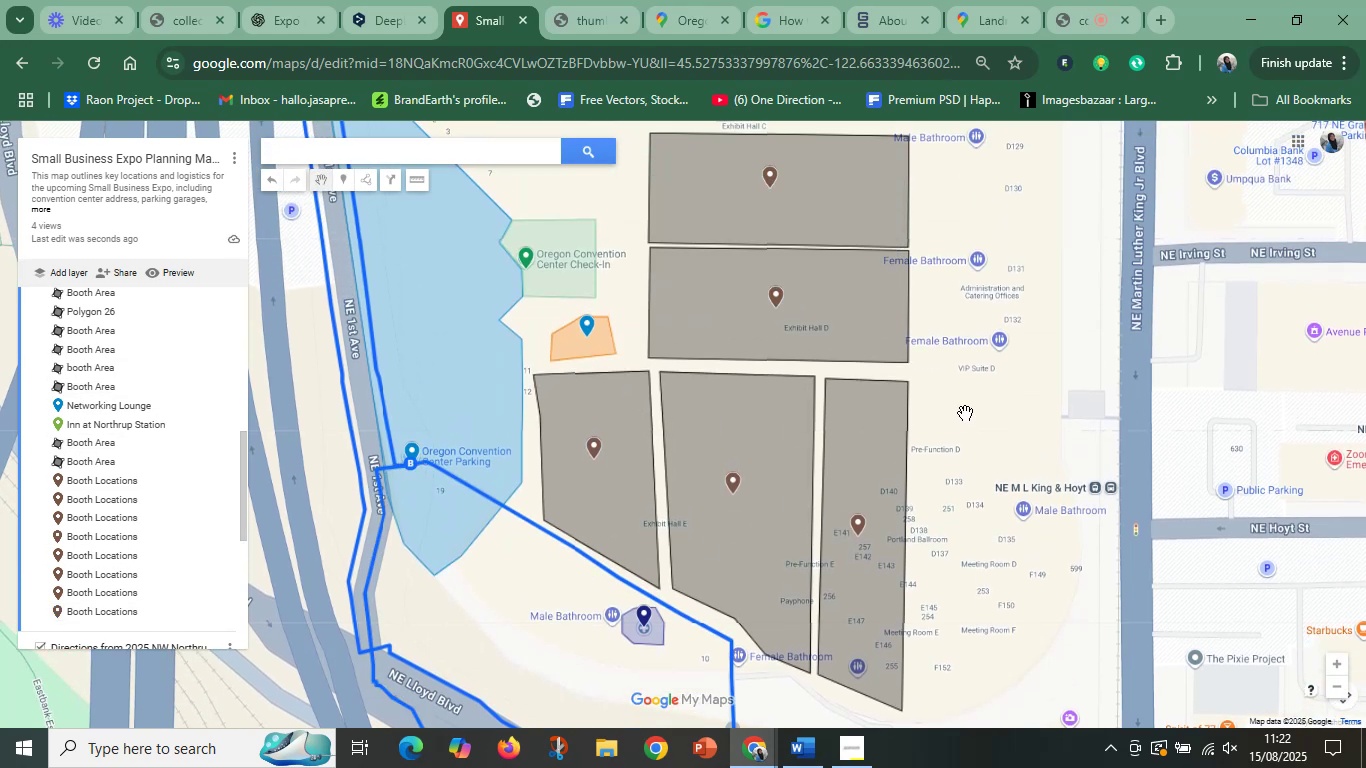 
left_click_drag(start_coordinate=[991, 382], to_coordinate=[872, 494])
 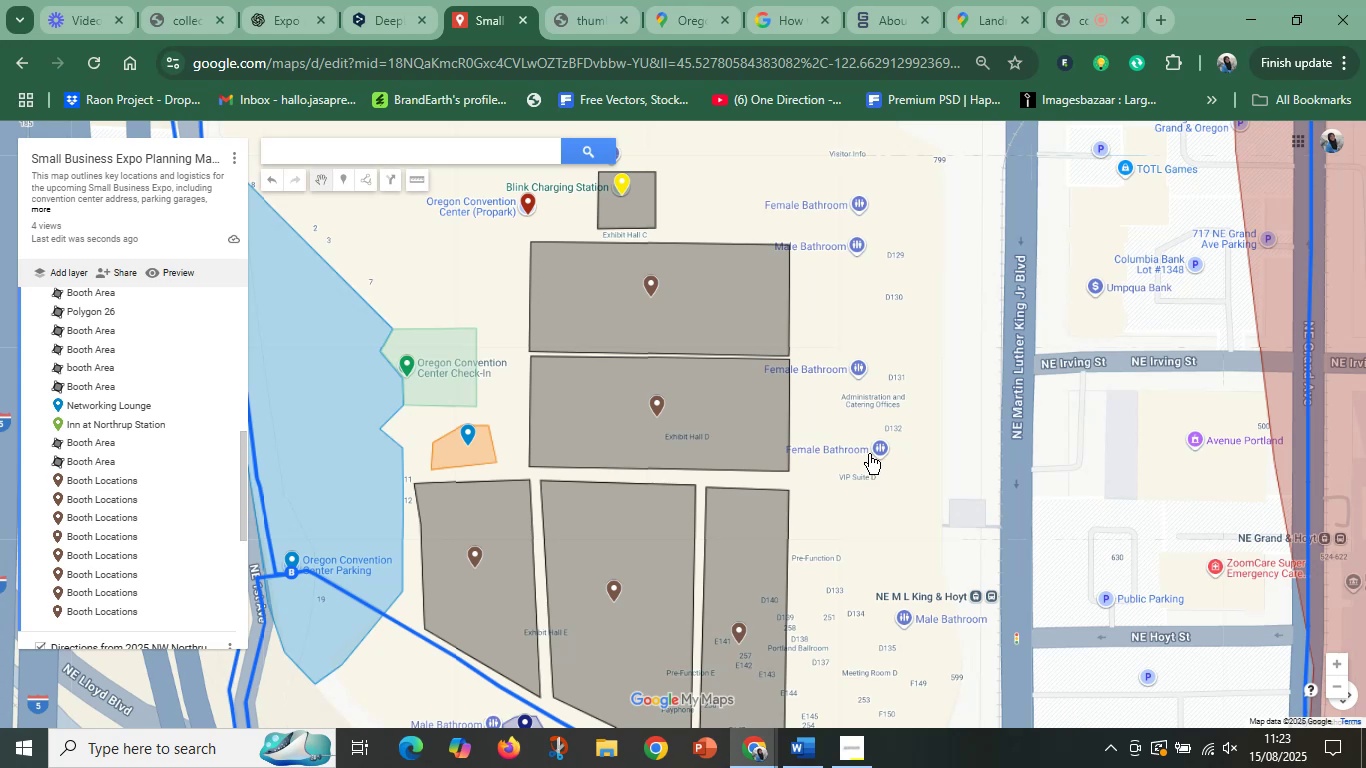 
wait(14.16)
 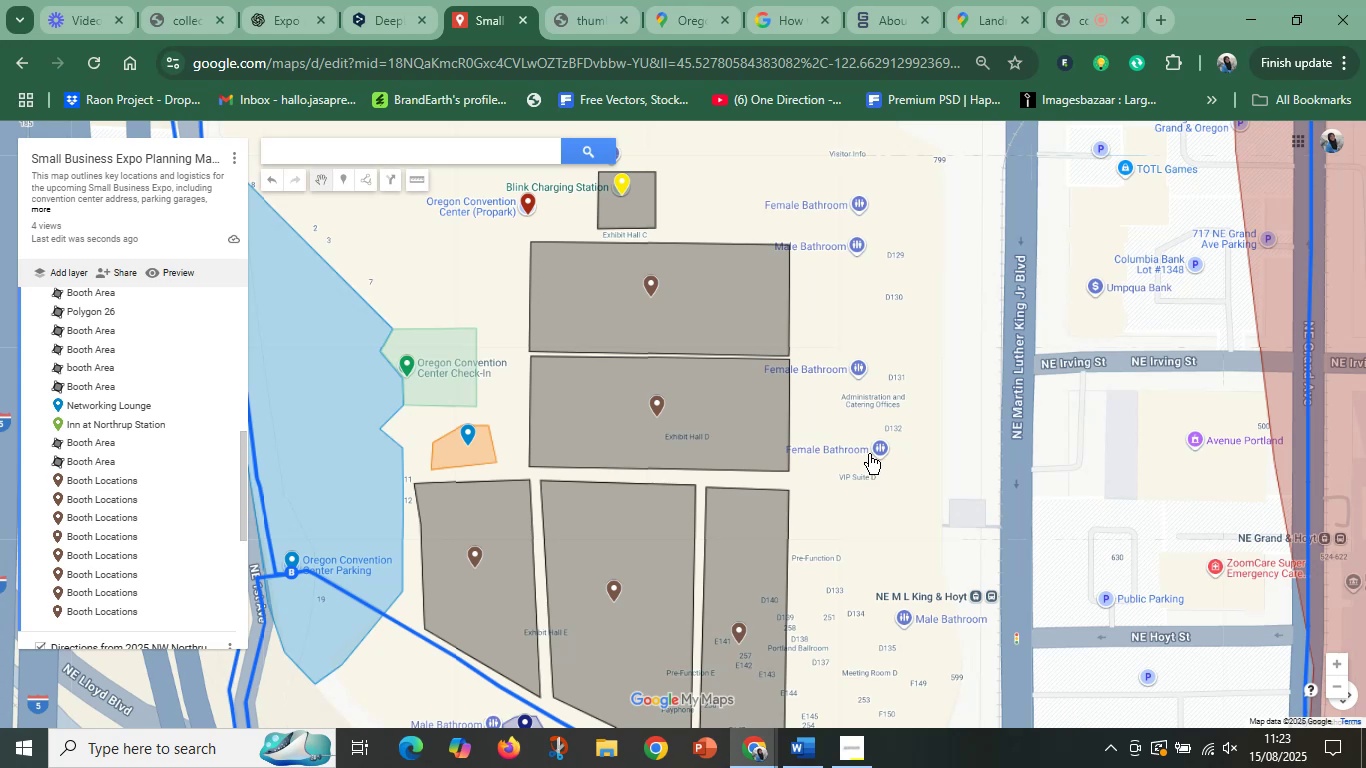 
scroll: coordinate [787, 456], scroll_direction: down, amount: 1.0
 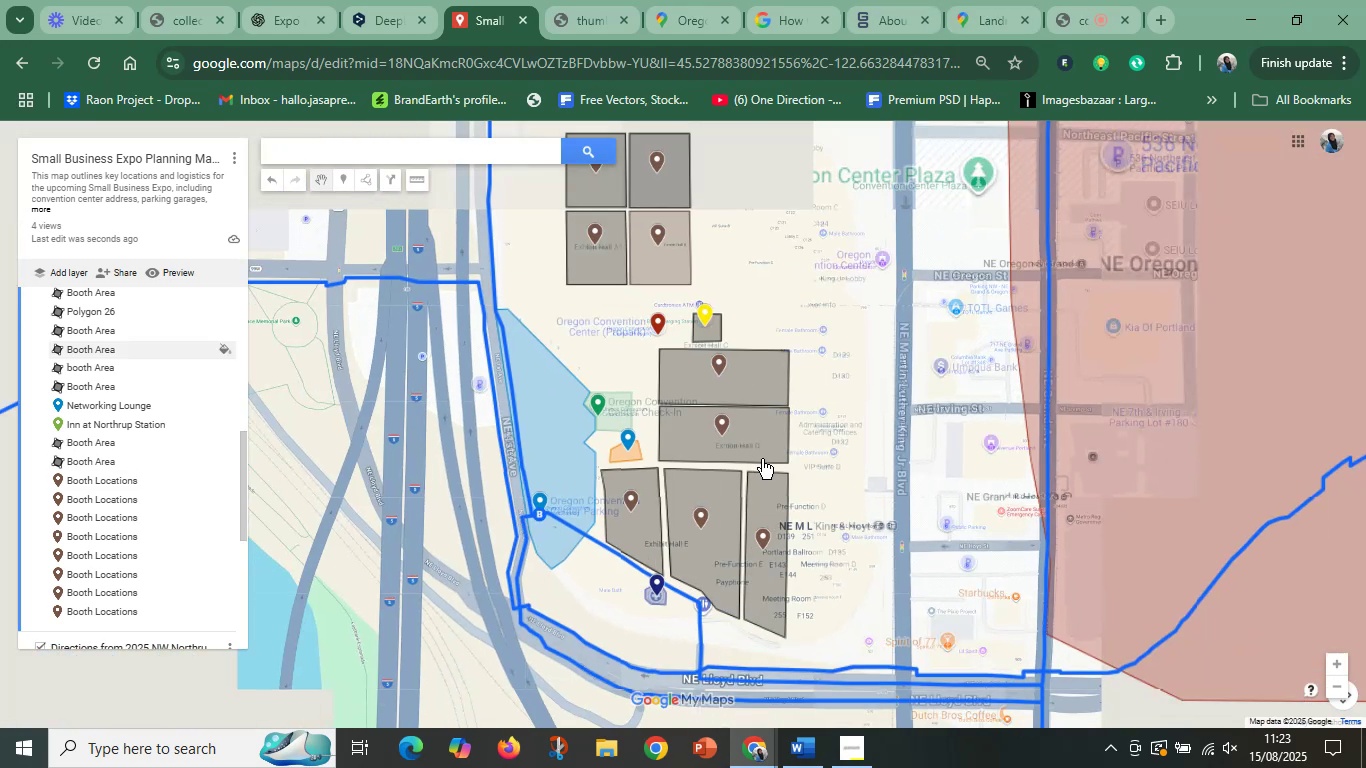 
left_click_drag(start_coordinate=[857, 454], to_coordinate=[730, 473])
 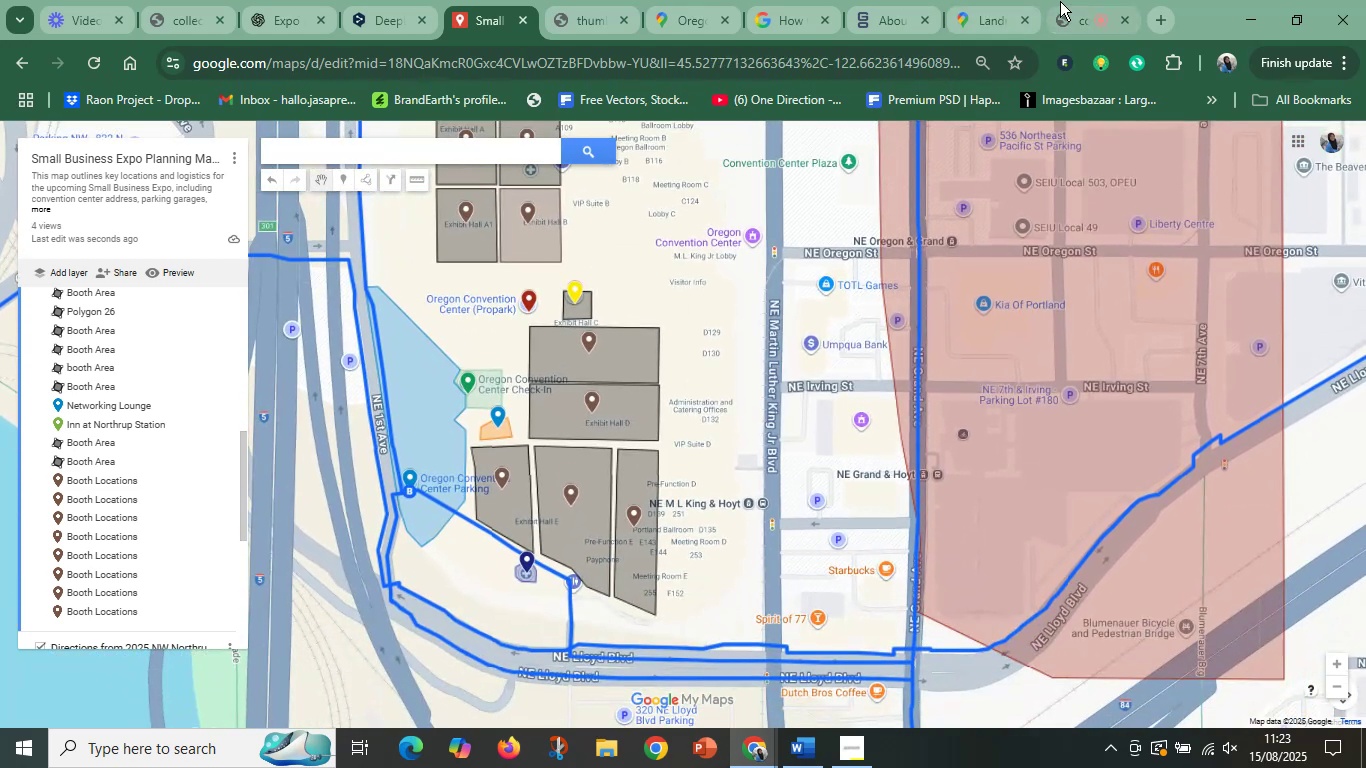 
left_click([1063, 0])
 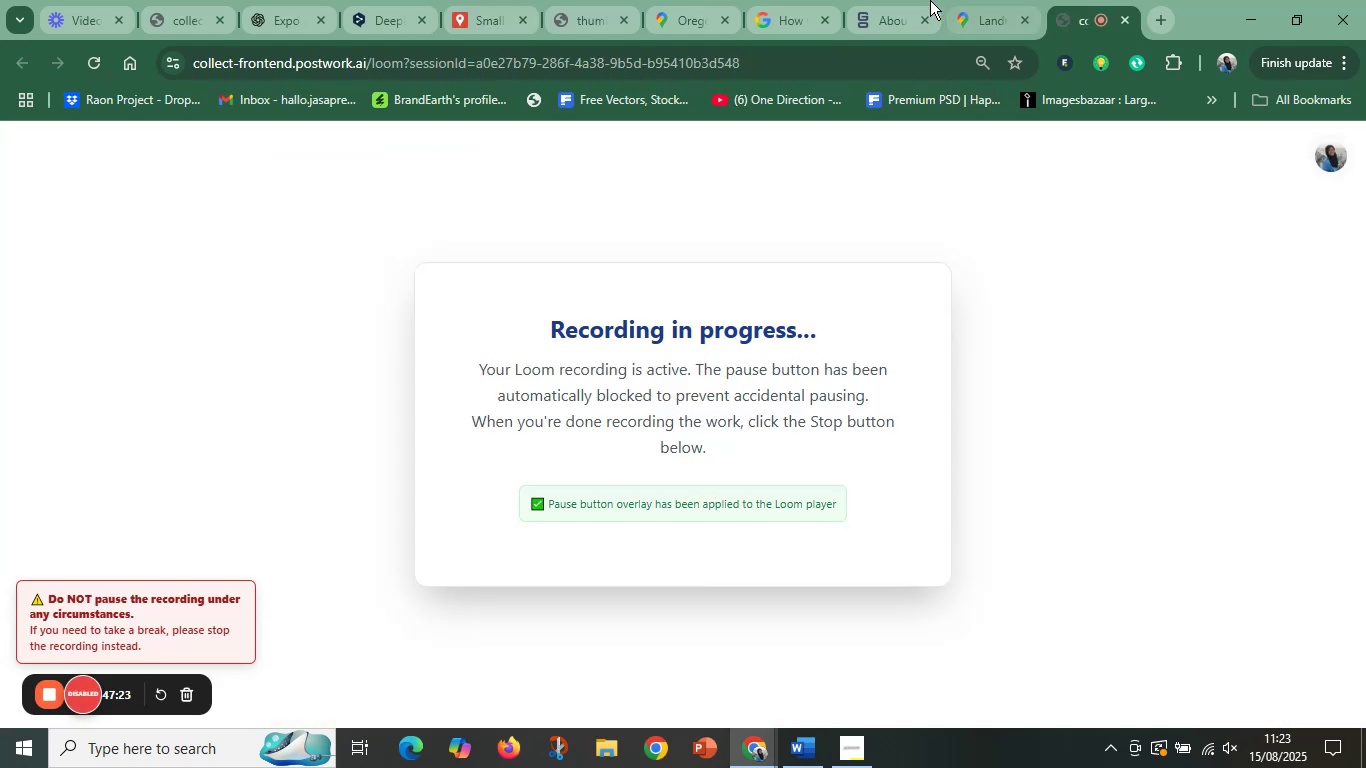 
left_click([894, 0])
 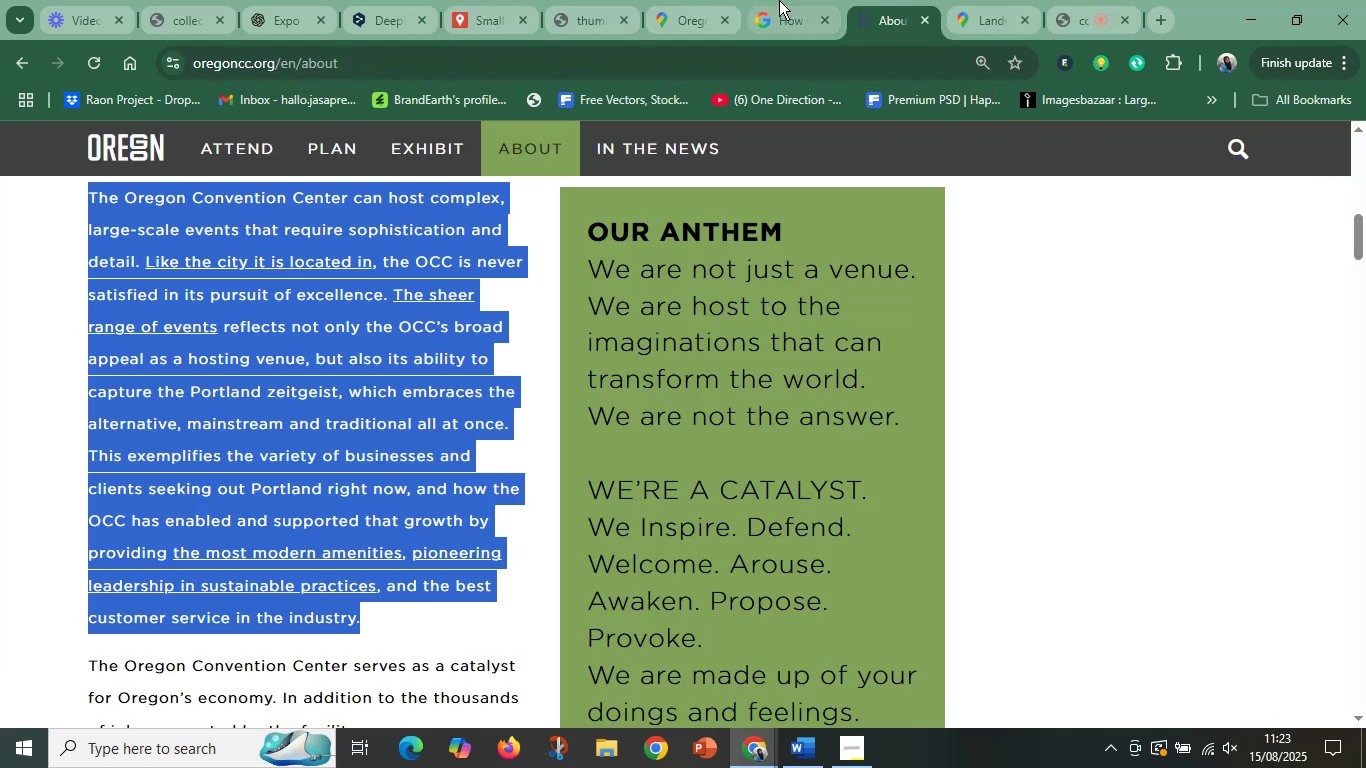 
left_click([779, 0])
 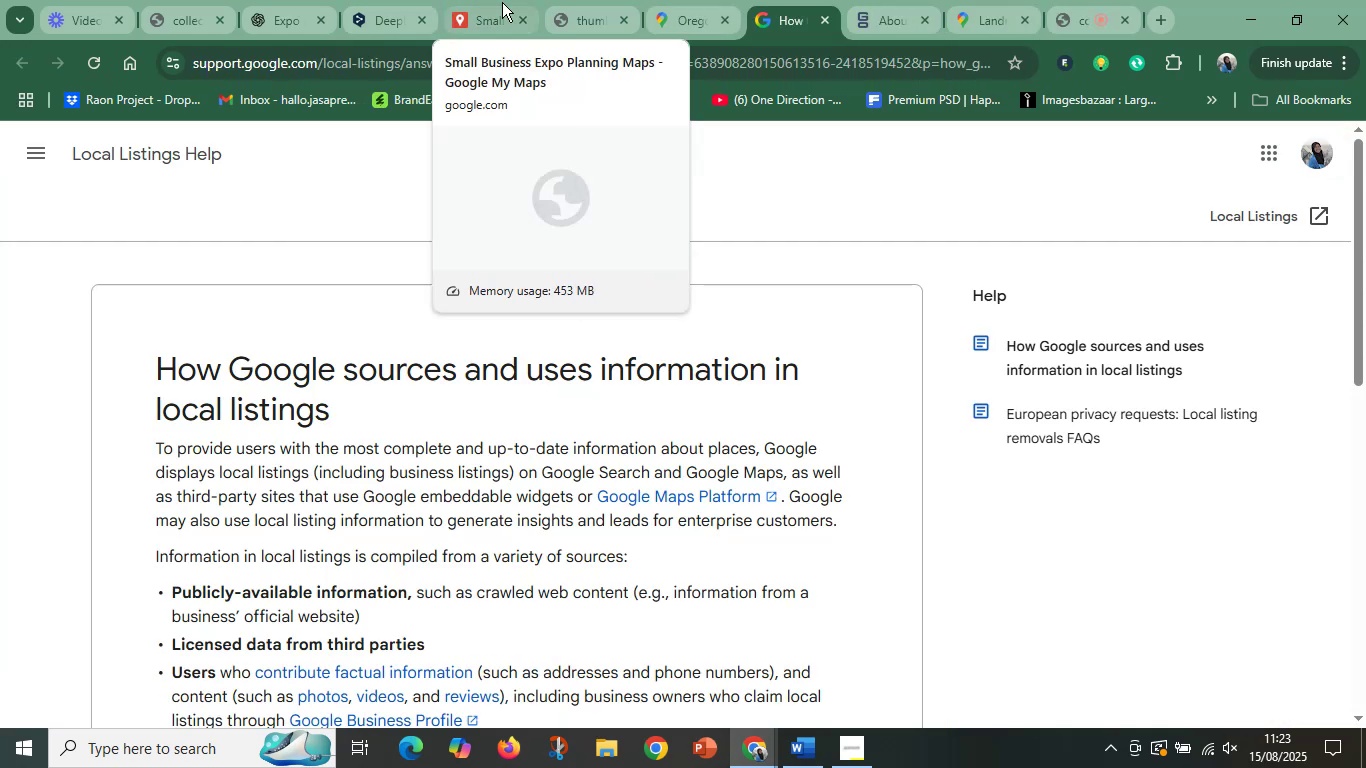 
left_click([497, 6])
 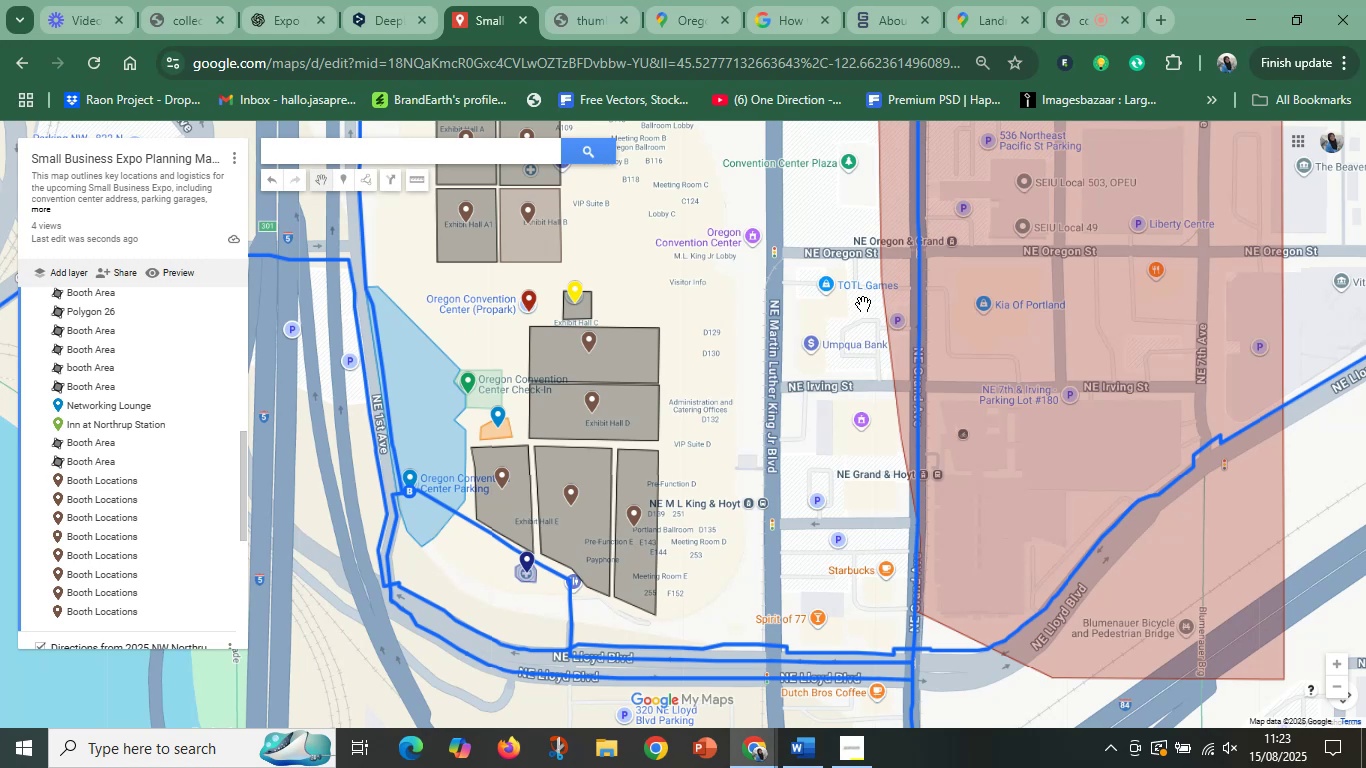 
wait(8.75)
 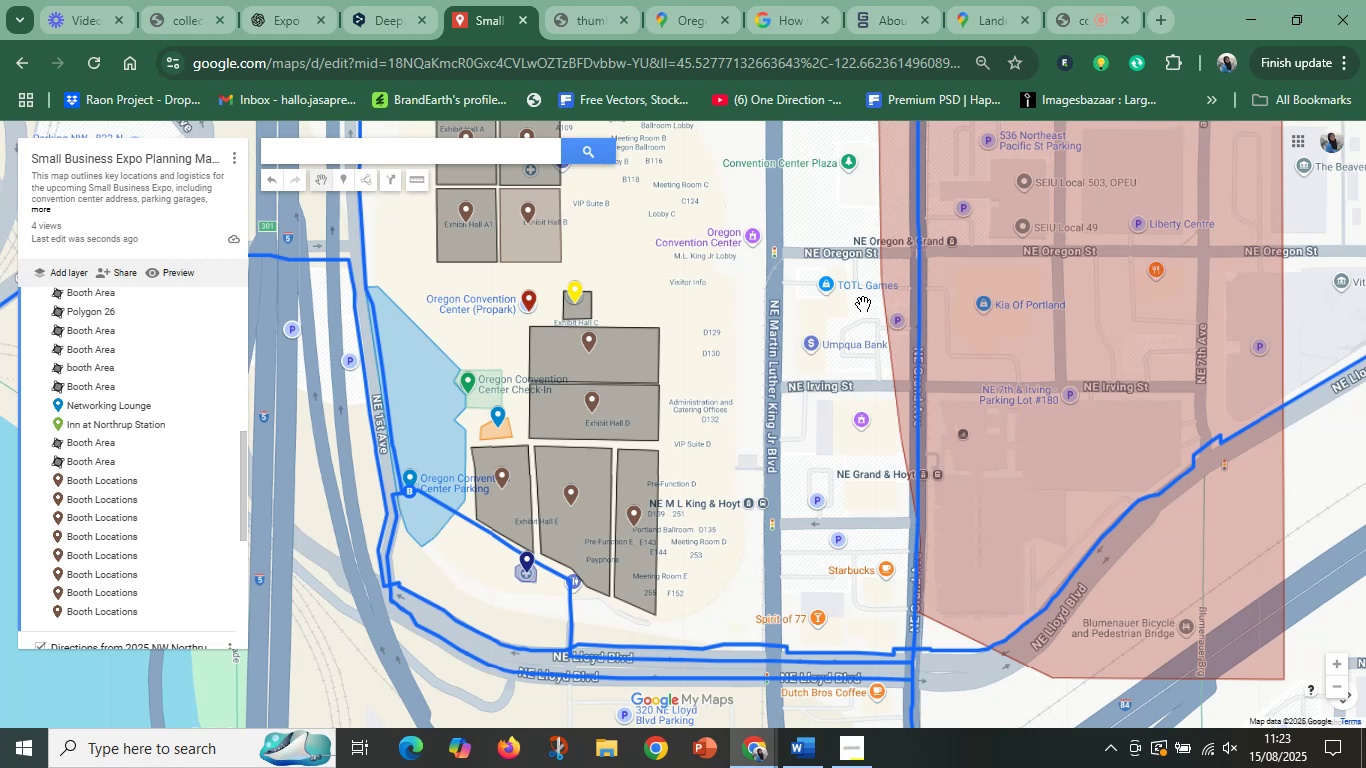 
scroll: coordinate [882, 457], scroll_direction: down, amount: 1.0
 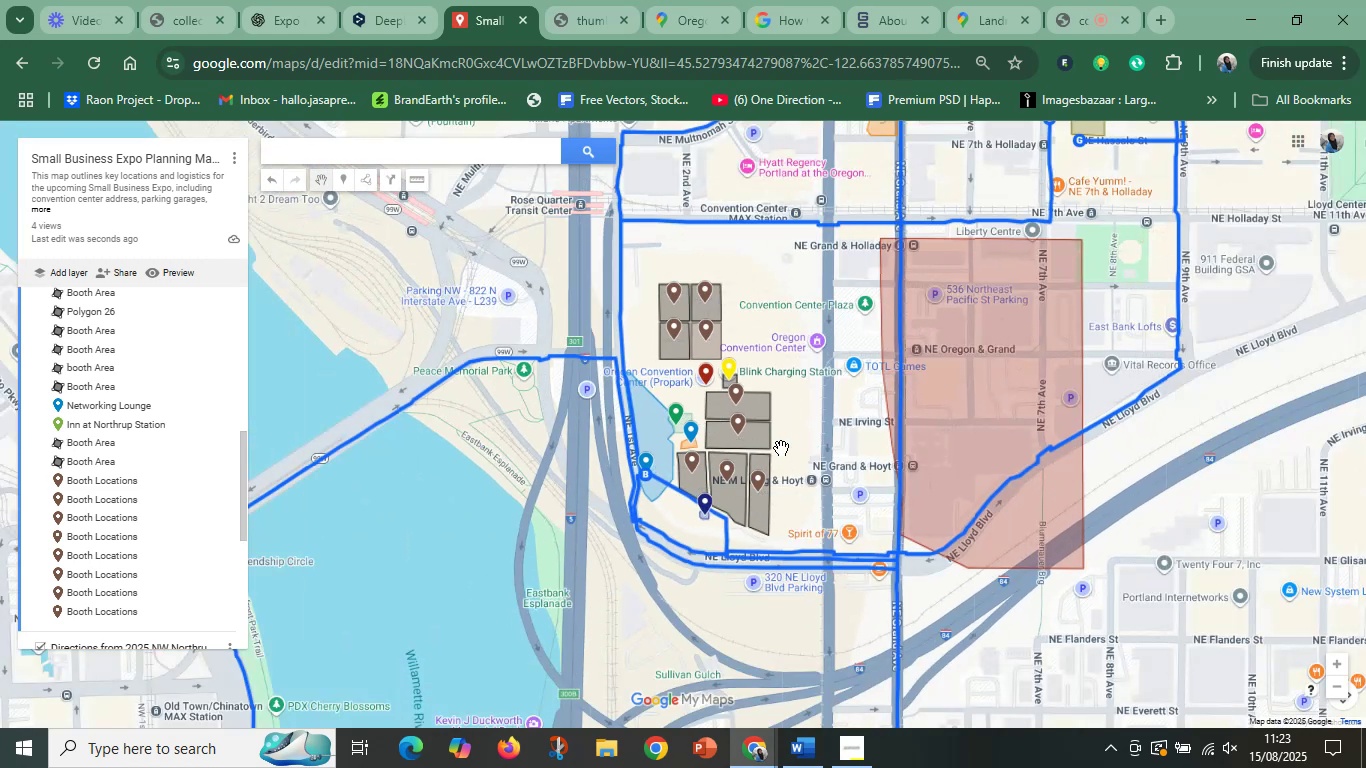 
left_click_drag(start_coordinate=[586, 432], to_coordinate=[659, 425])
 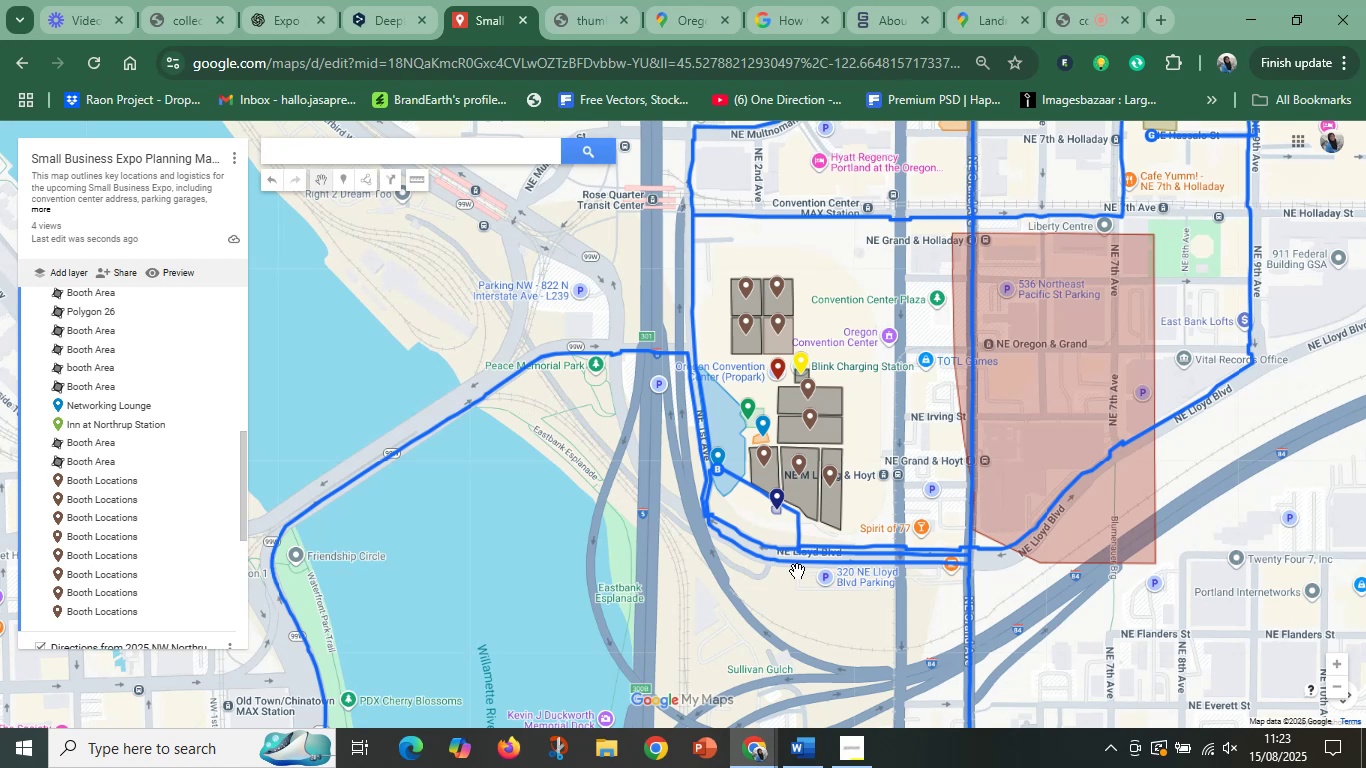 
scroll: coordinate [812, 586], scroll_direction: up, amount: 1.0
 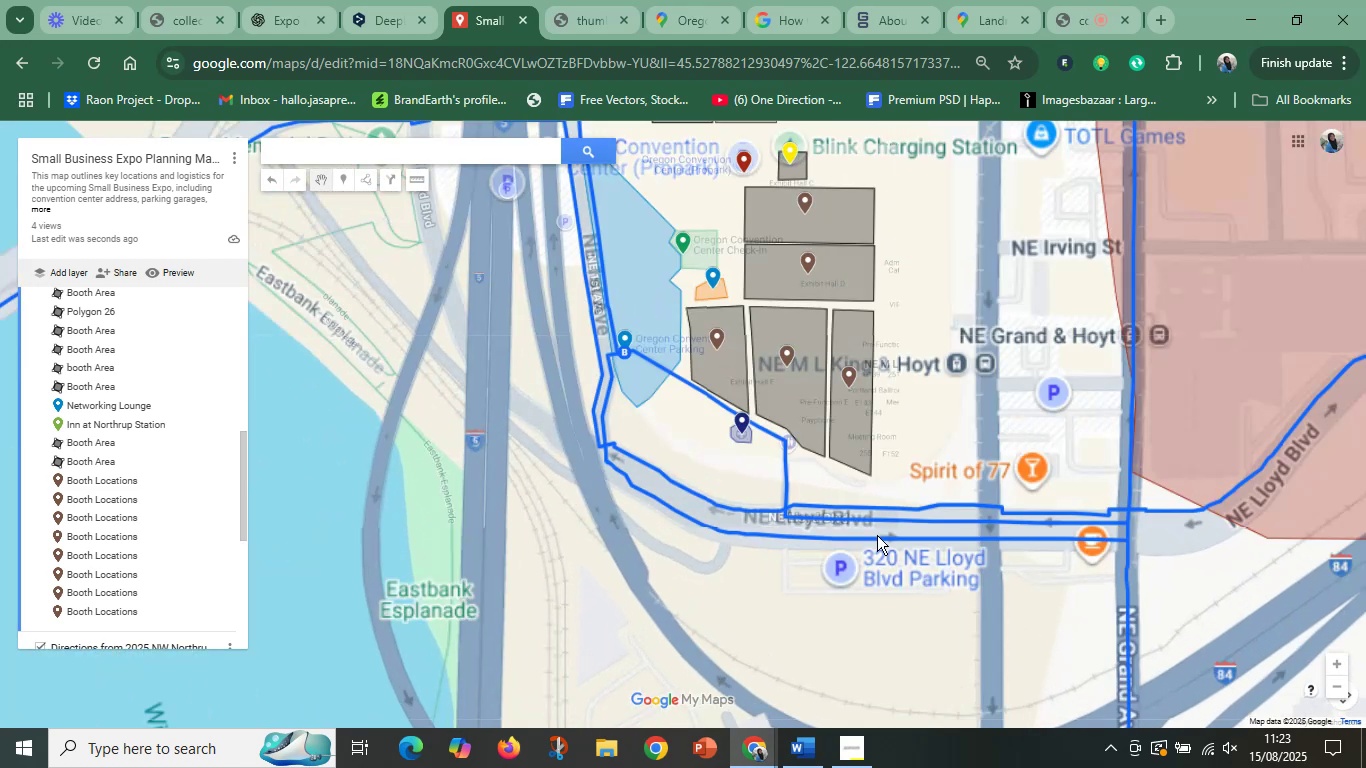 
left_click_drag(start_coordinate=[922, 517], to_coordinate=[919, 497])
 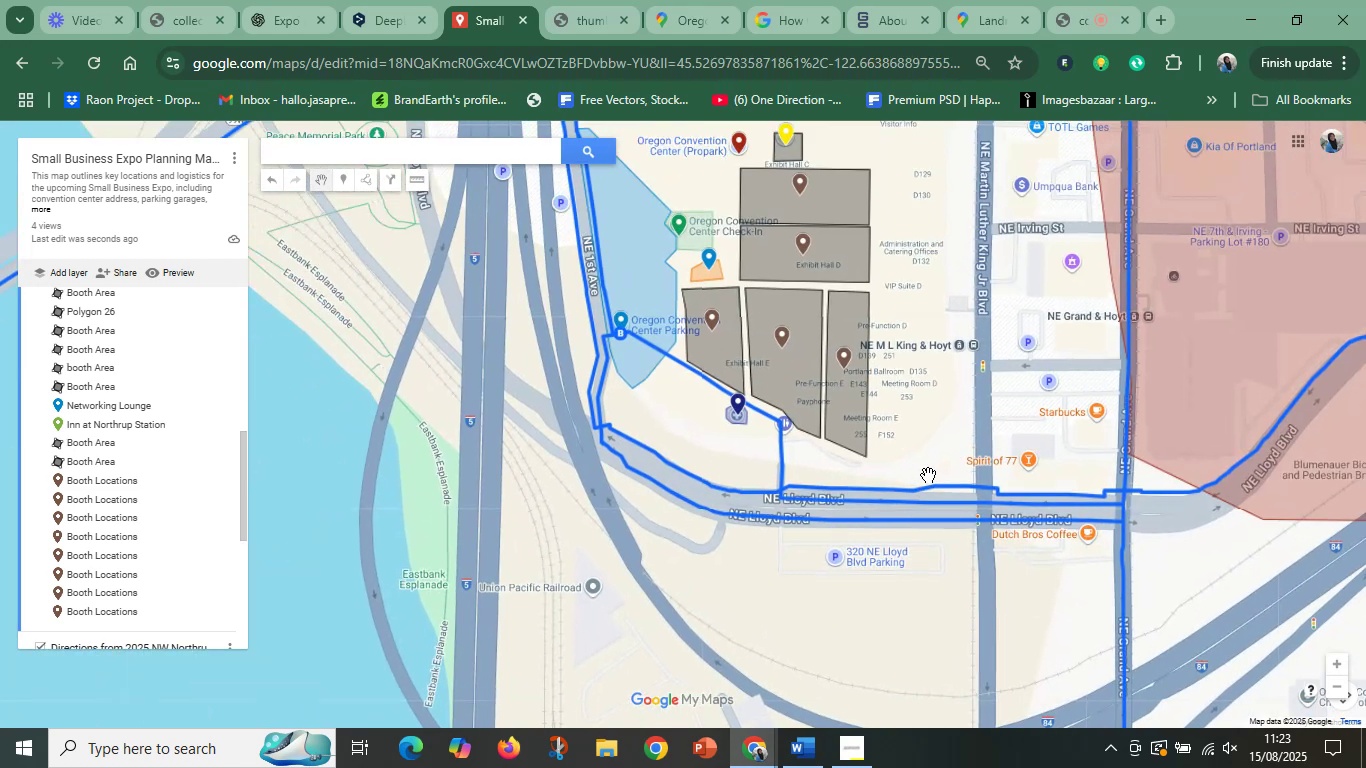 
left_click_drag(start_coordinate=[880, 400], to_coordinate=[886, 502])
 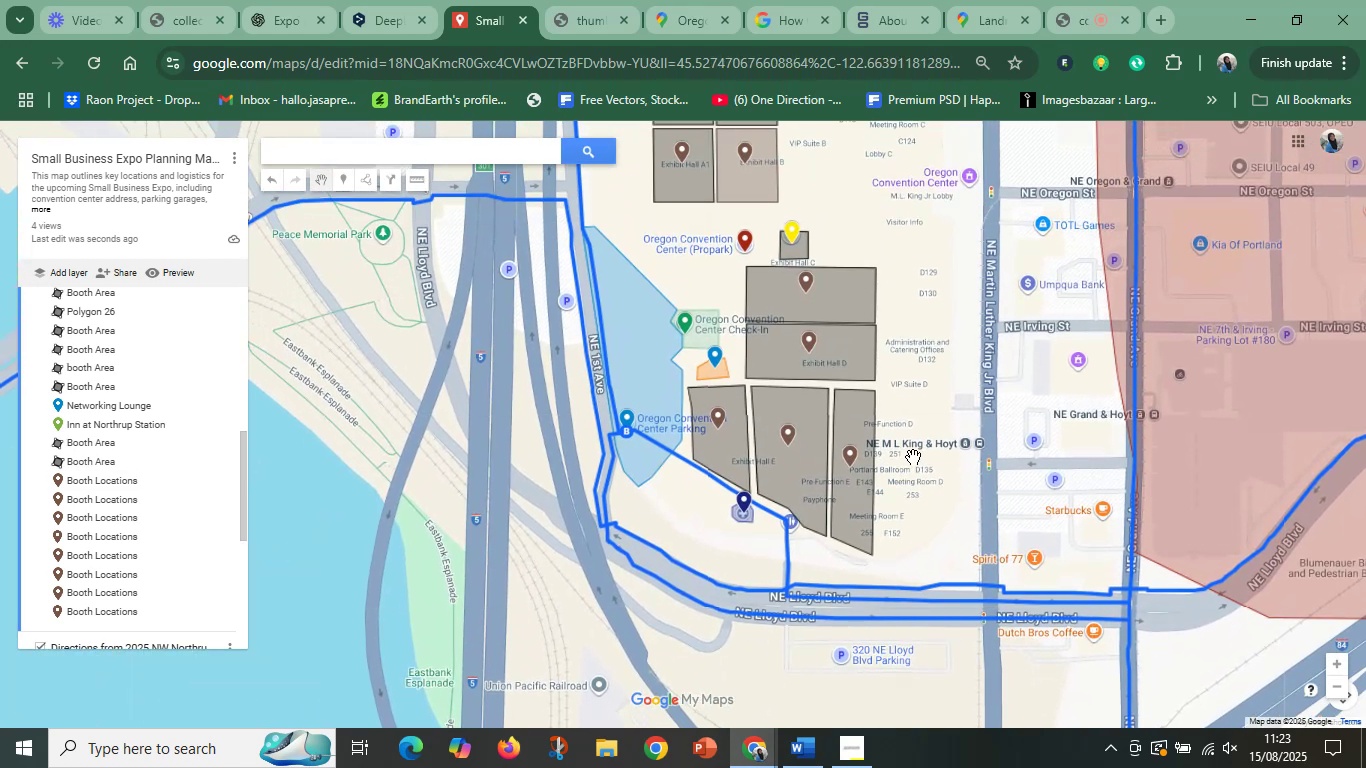 
wait(5.0)
 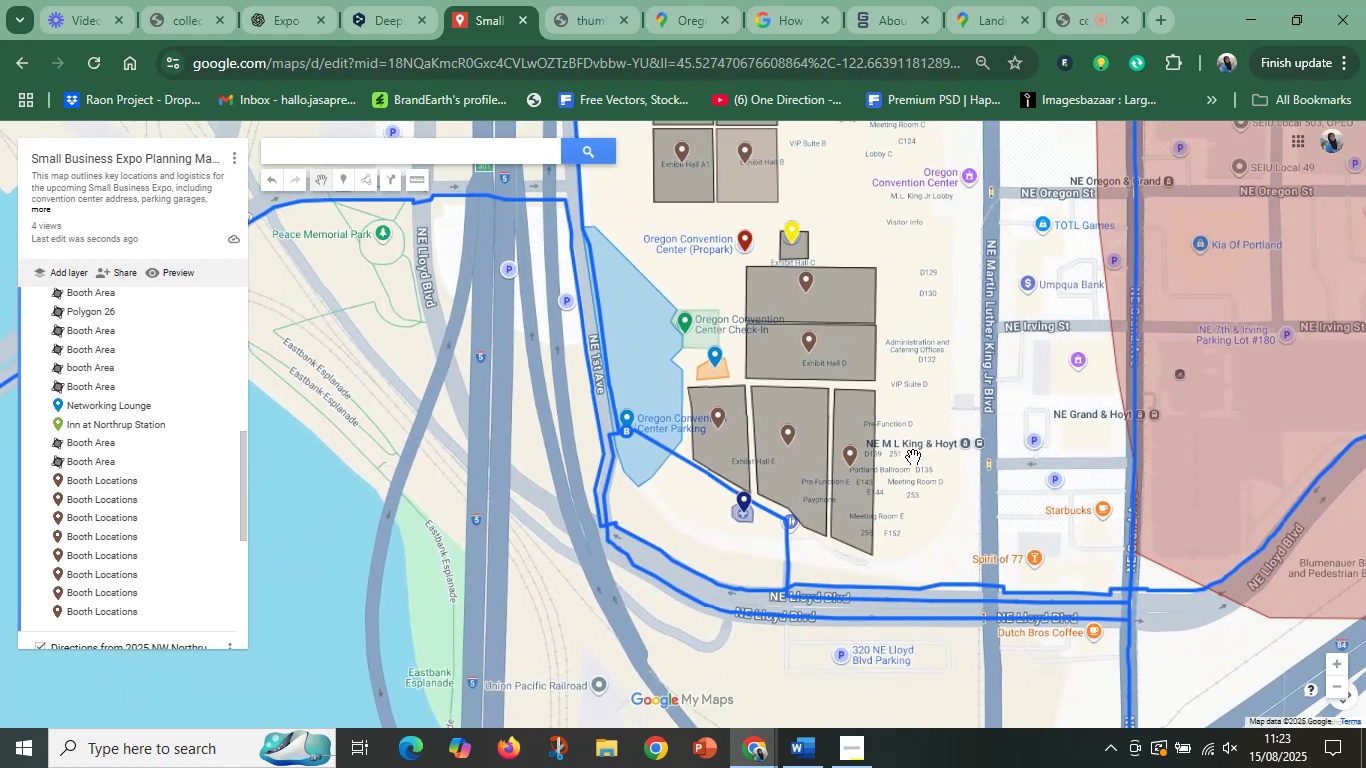 
left_click_drag(start_coordinate=[949, 304], to_coordinate=[915, 401])
 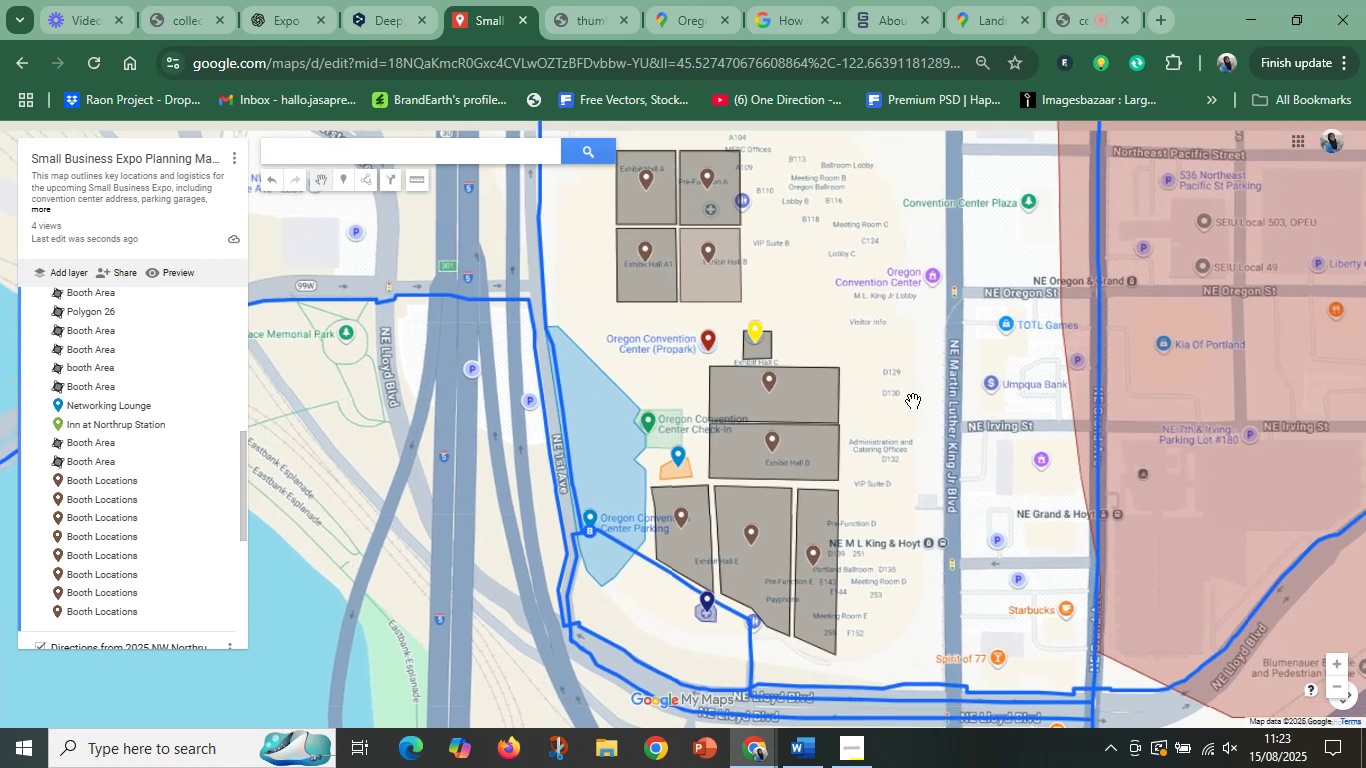 
scroll: coordinate [913, 401], scroll_direction: down, amount: 1.0
 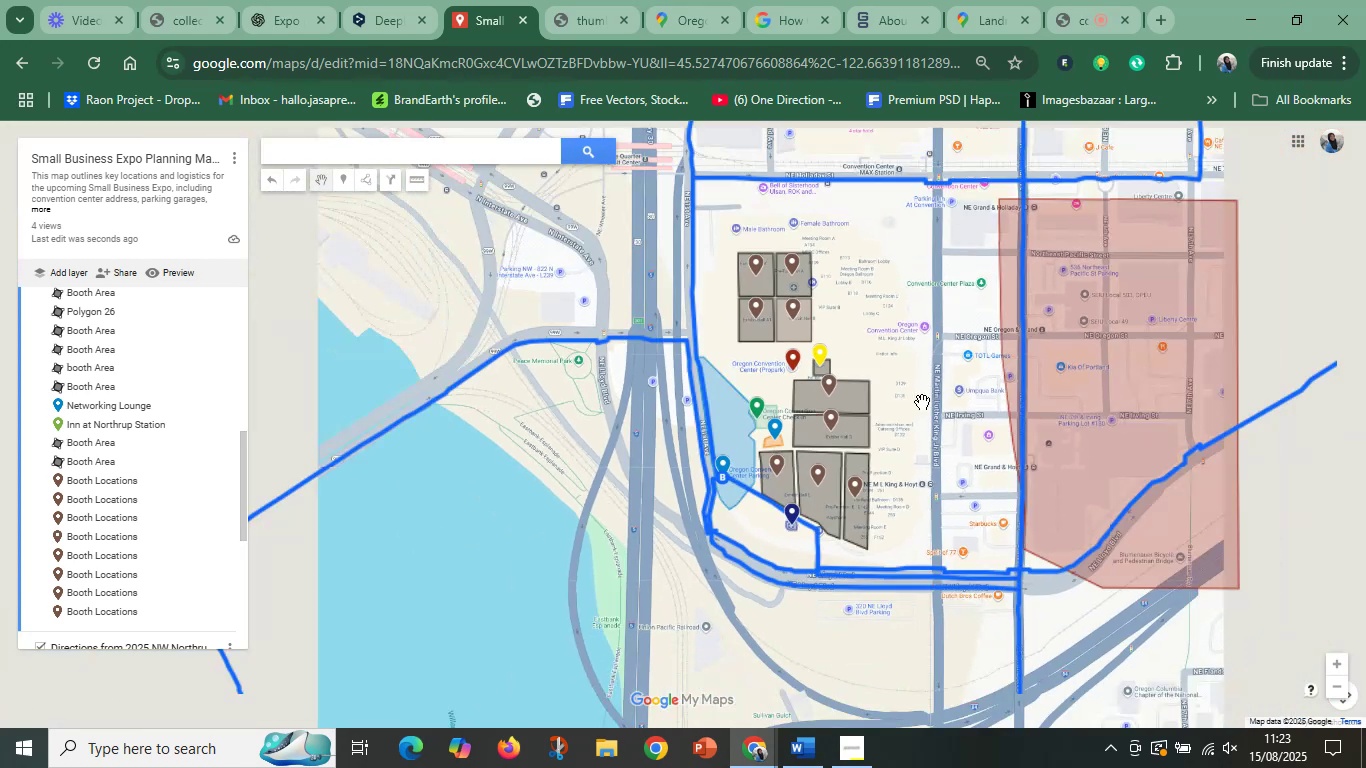 
left_click_drag(start_coordinate=[929, 402], to_coordinate=[834, 473])
 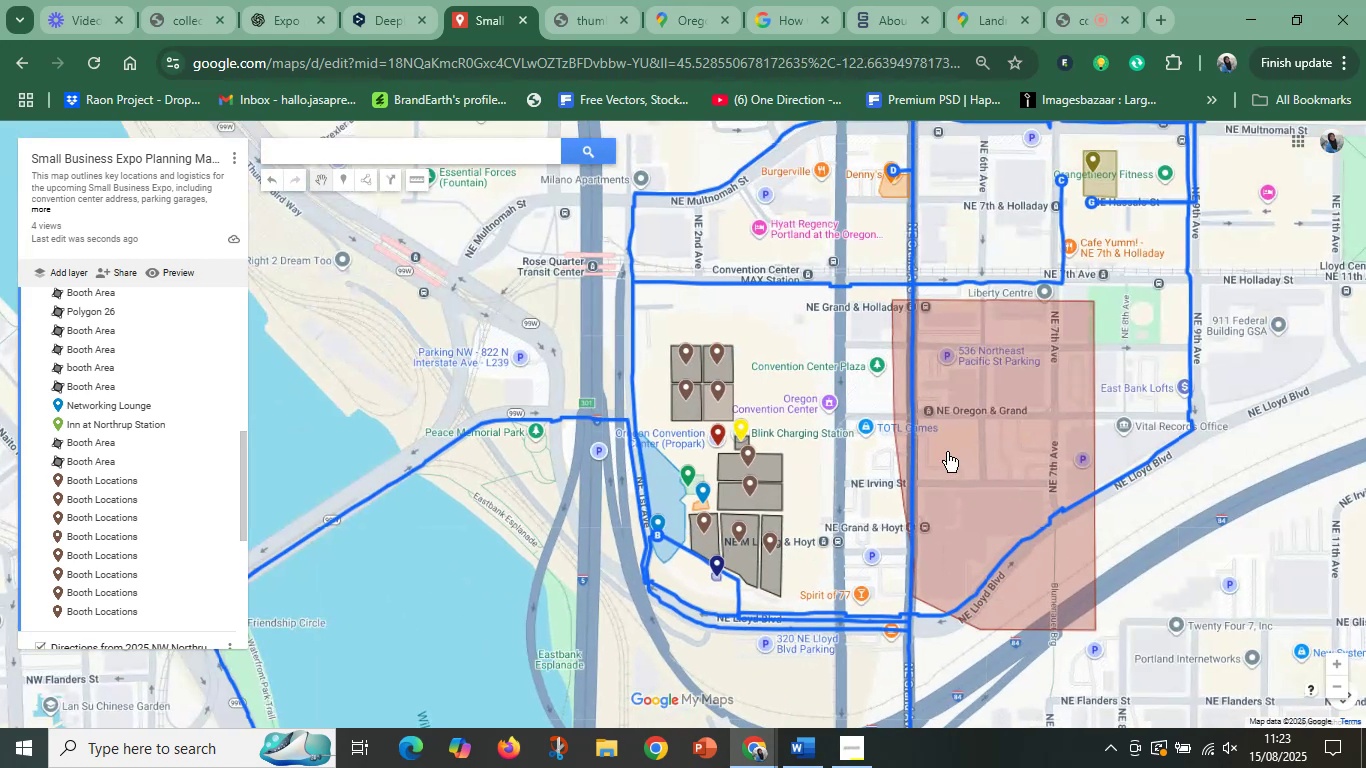 
left_click([947, 452])
 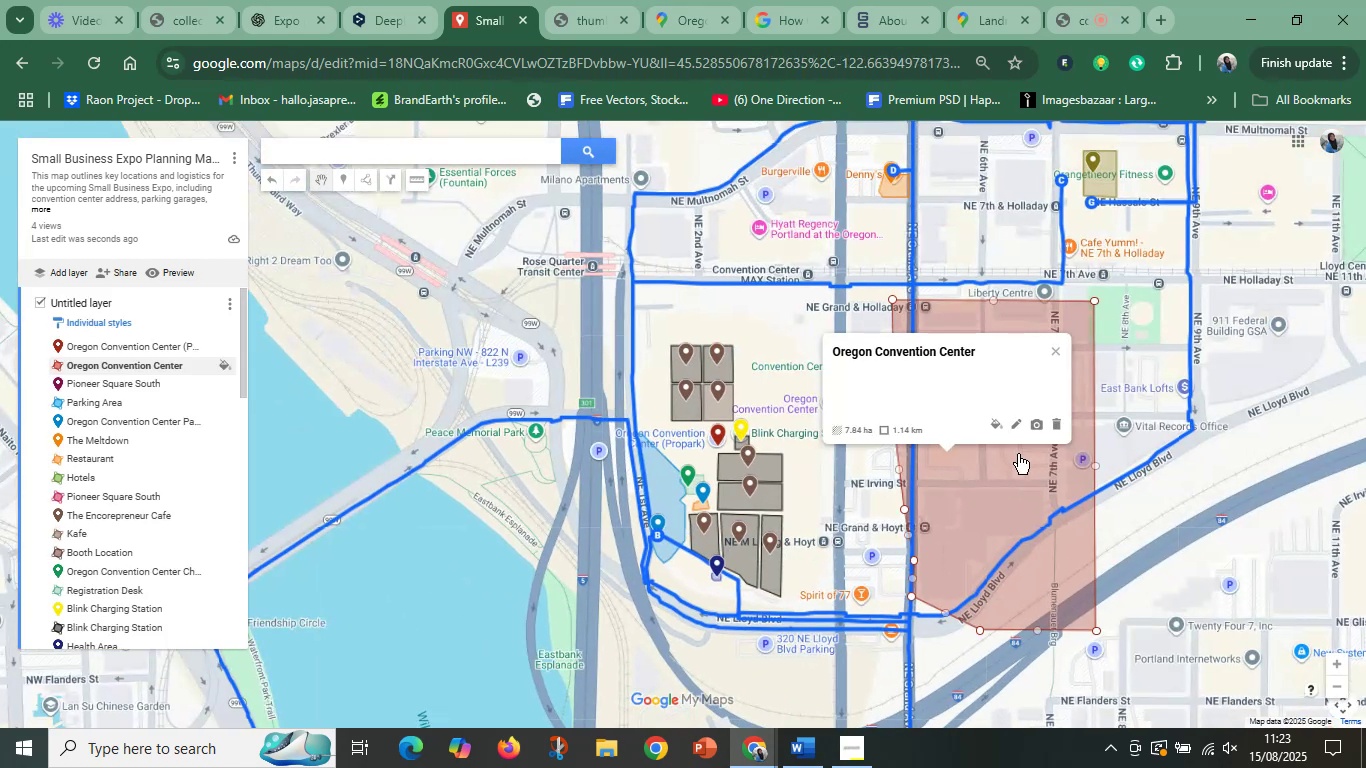 
left_click_drag(start_coordinate=[1017, 489], to_coordinate=[757, 473])
 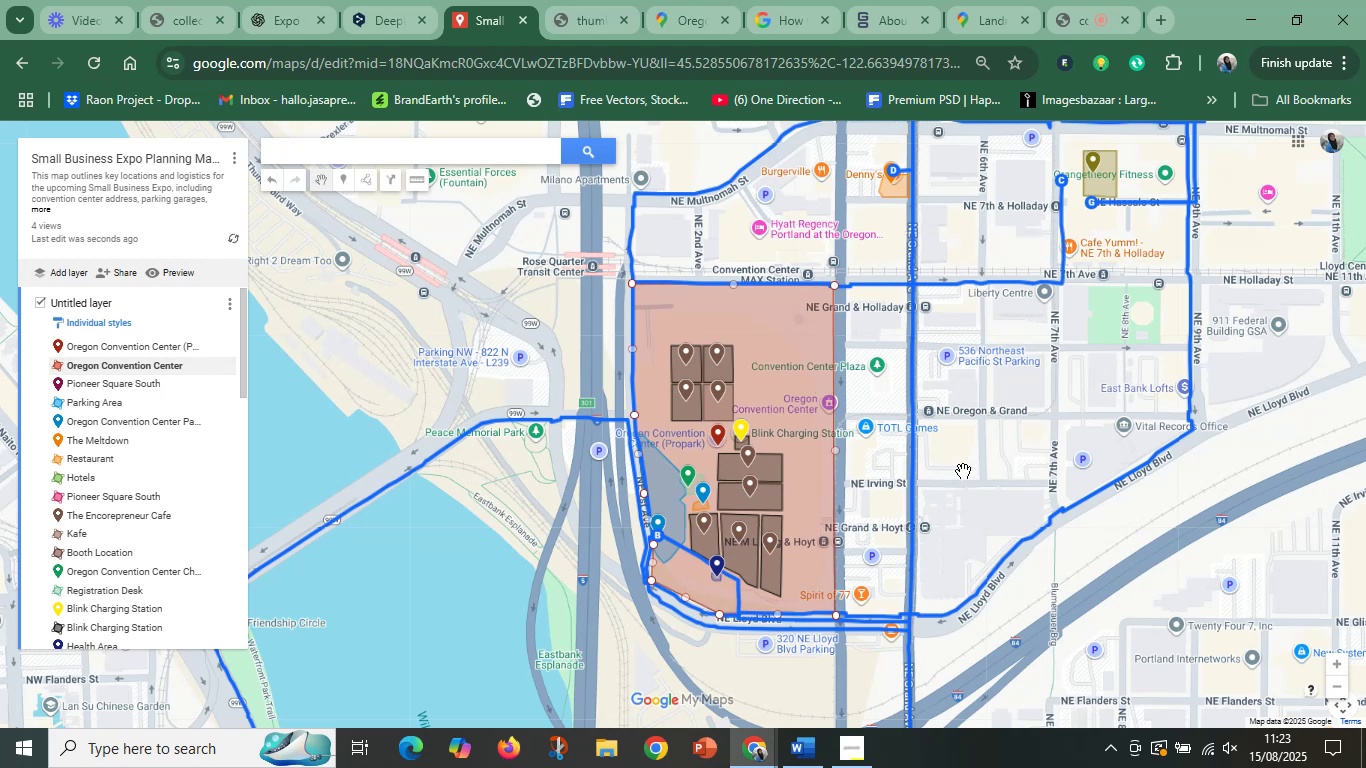 
left_click([963, 470])
 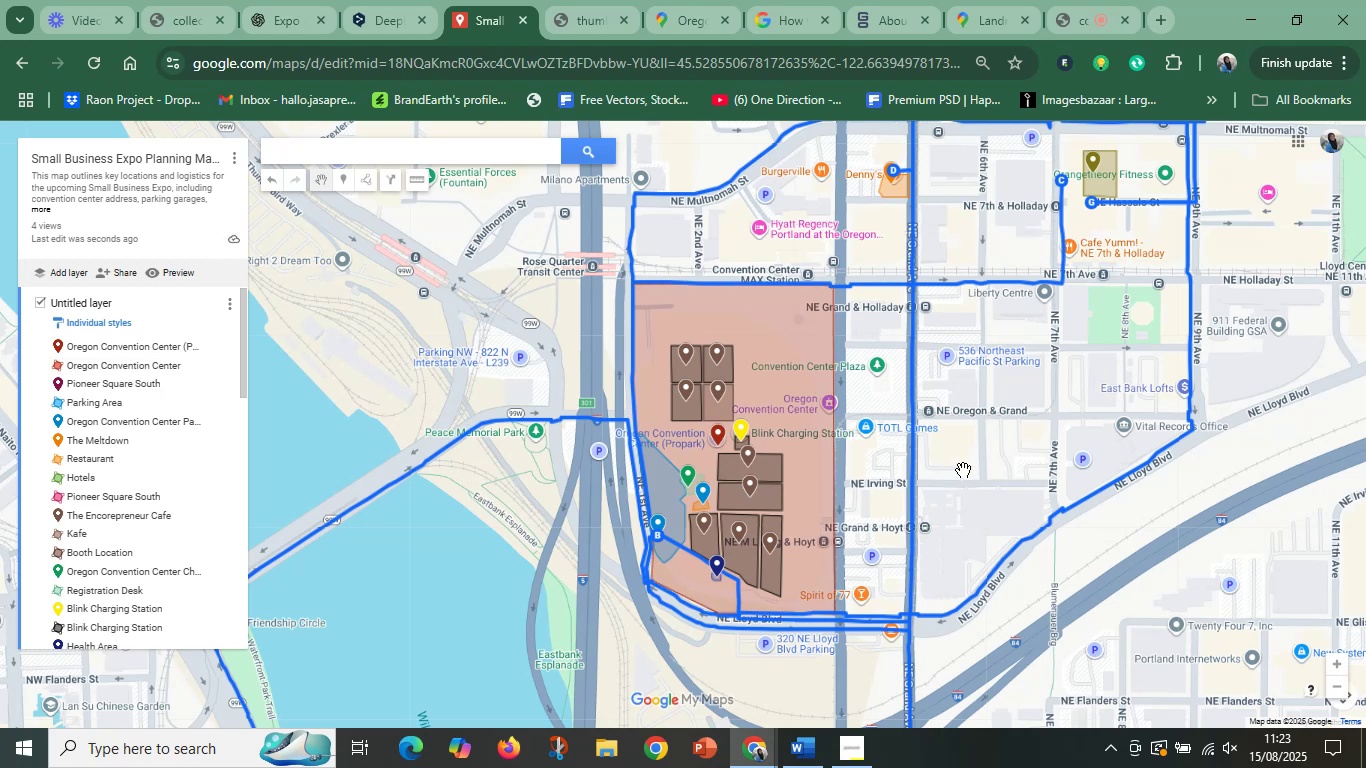 
scroll: coordinate [963, 470], scroll_direction: down, amount: 4.0
 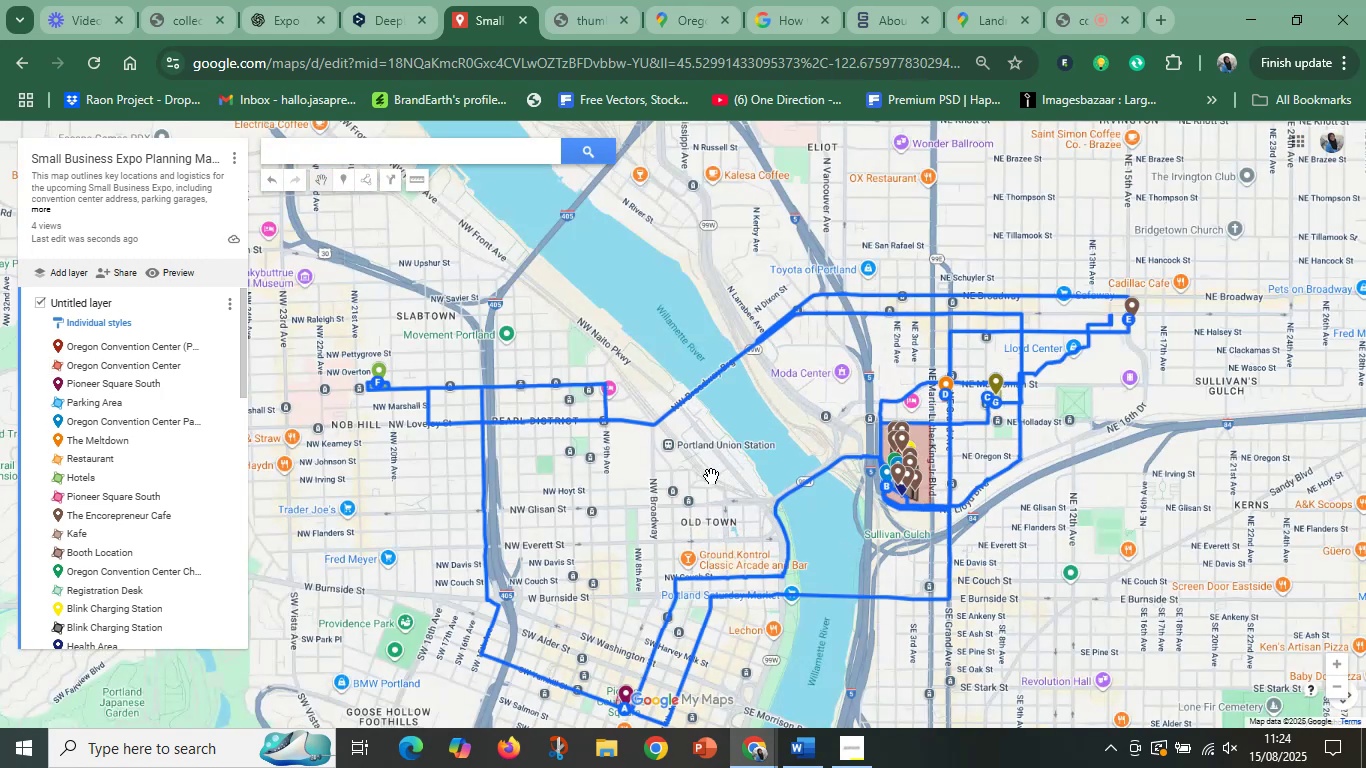 
scroll: coordinate [819, 490], scroll_direction: up, amount: 2.0
 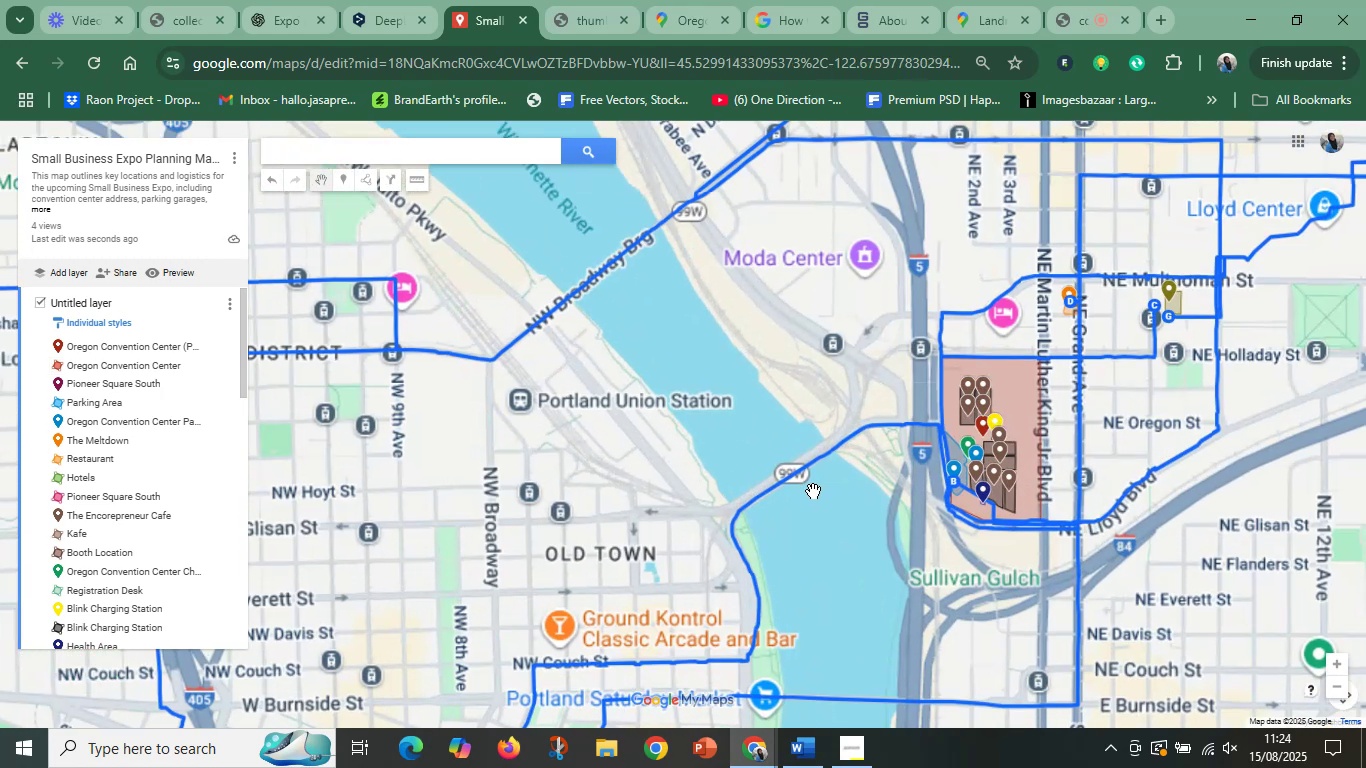 
left_click_drag(start_coordinate=[892, 521], to_coordinate=[667, 465])
 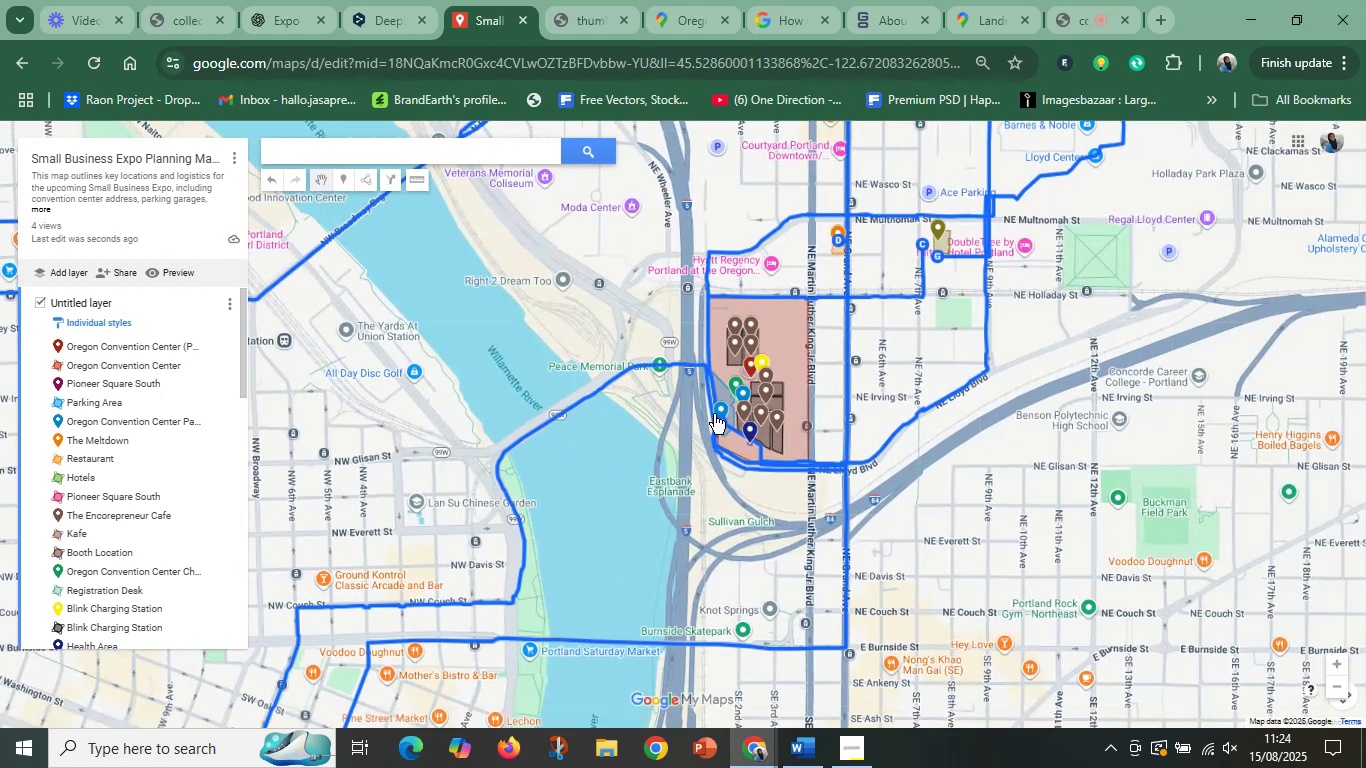 
scroll: coordinate [715, 412], scroll_direction: up, amount: 2.0
 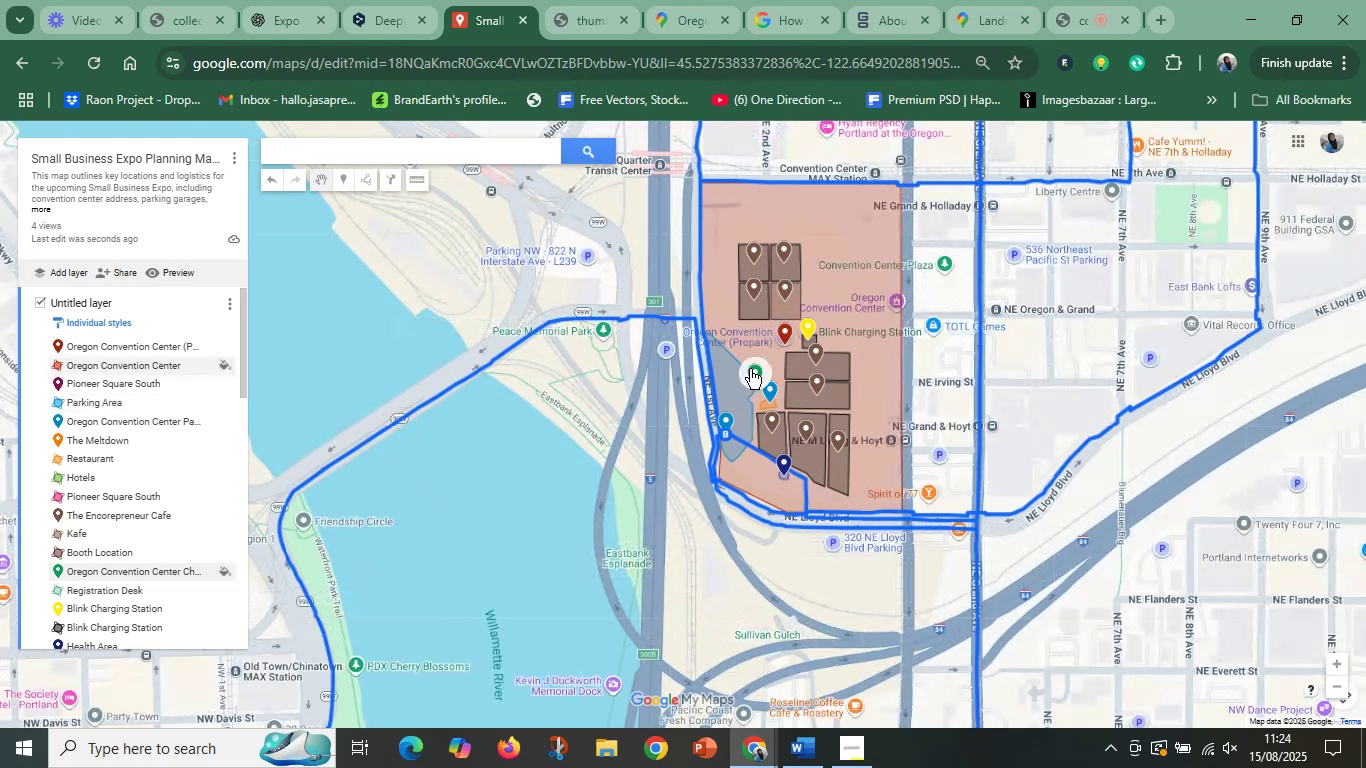 
left_click([750, 368])
 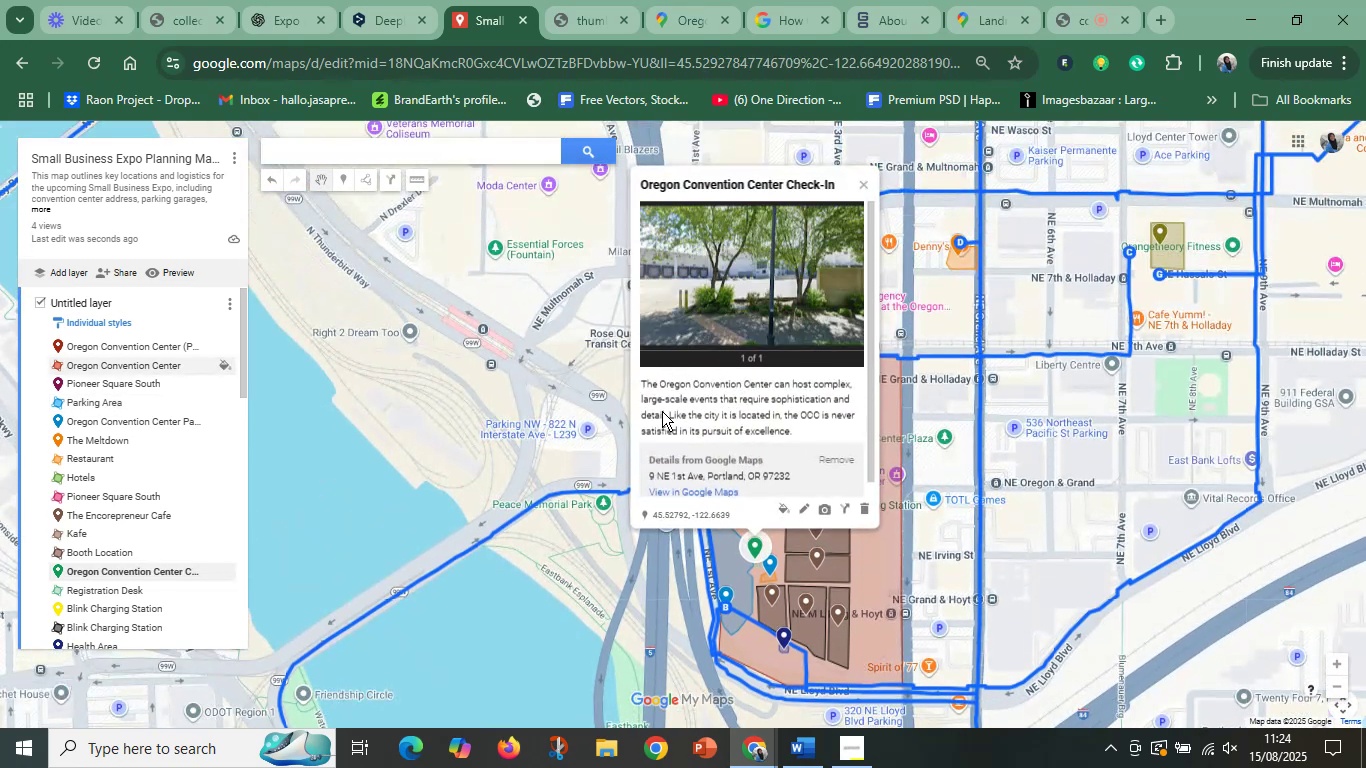 
scroll: coordinate [591, 434], scroll_direction: down, amount: 1.0
 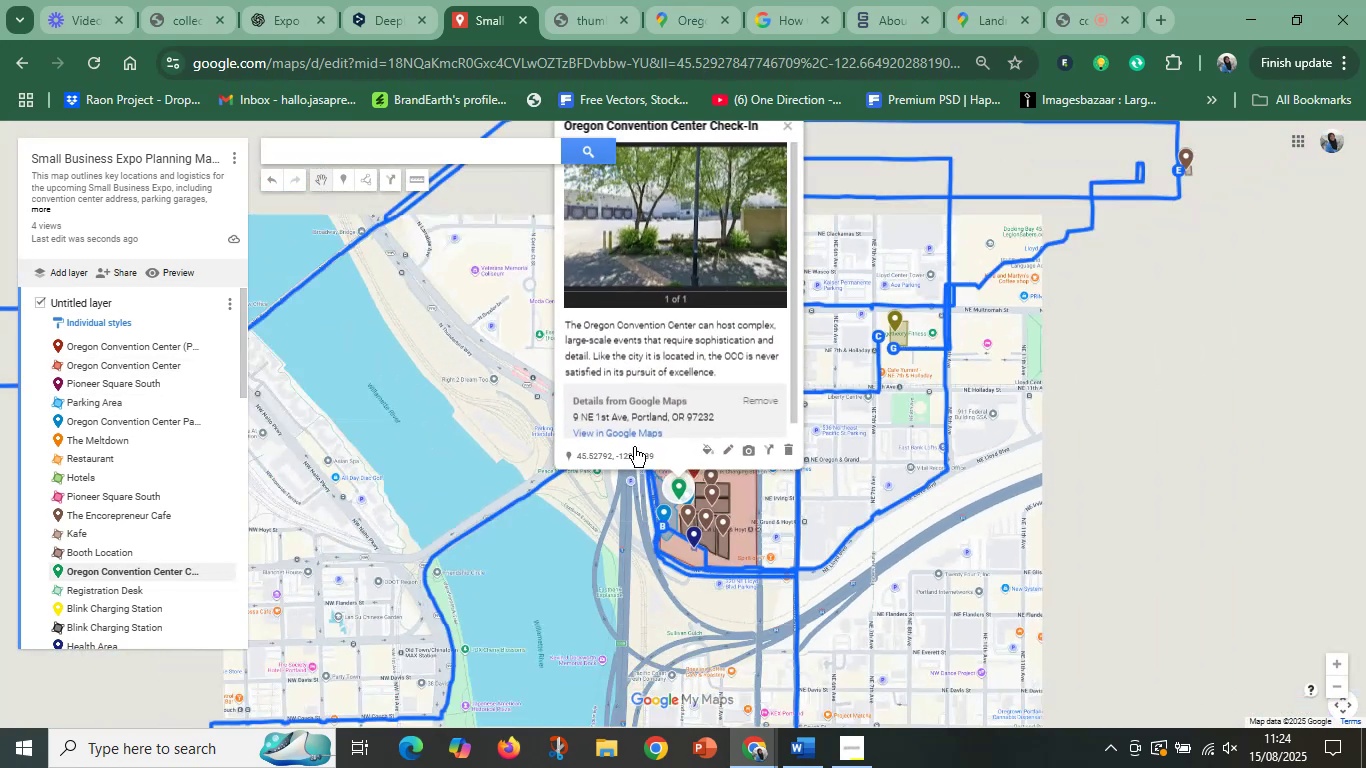 
left_click([847, 517])
 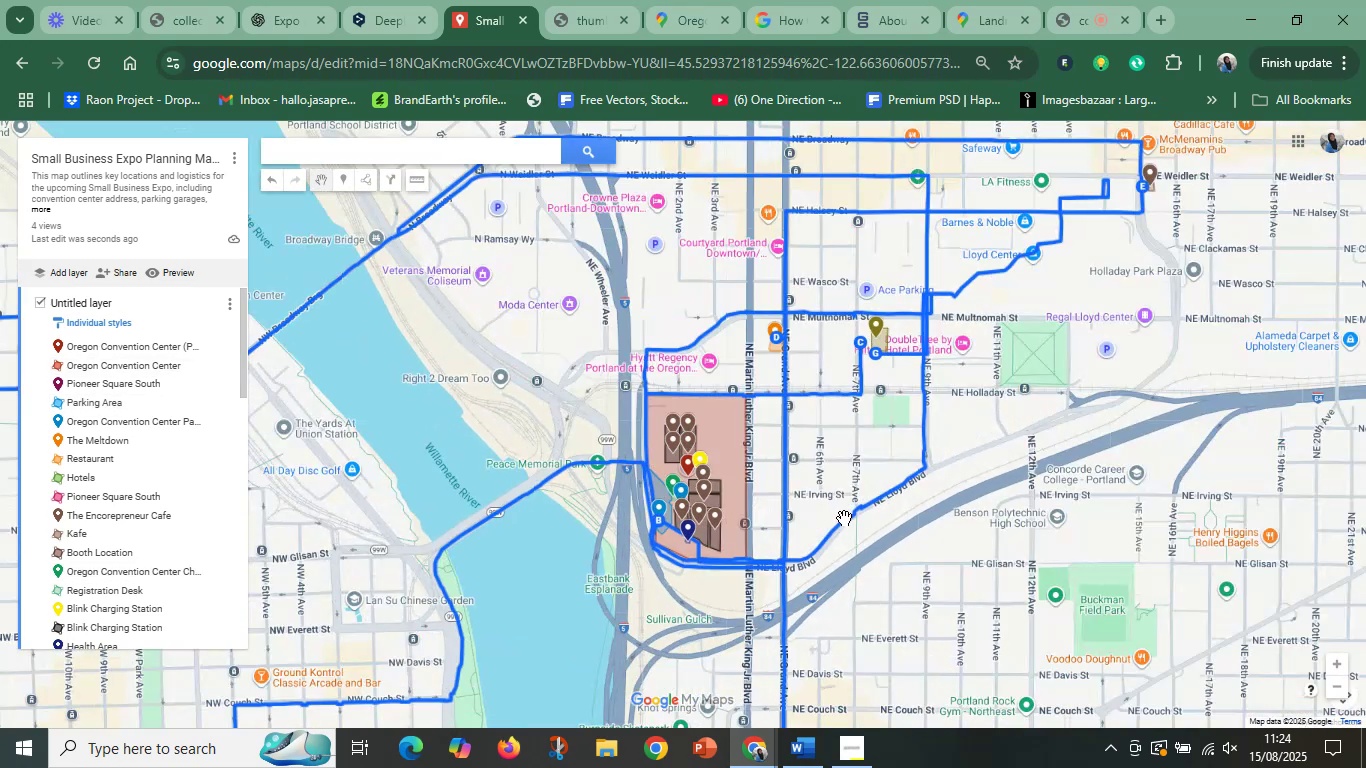 
scroll: coordinate [842, 519], scroll_direction: down, amount: 2.0
 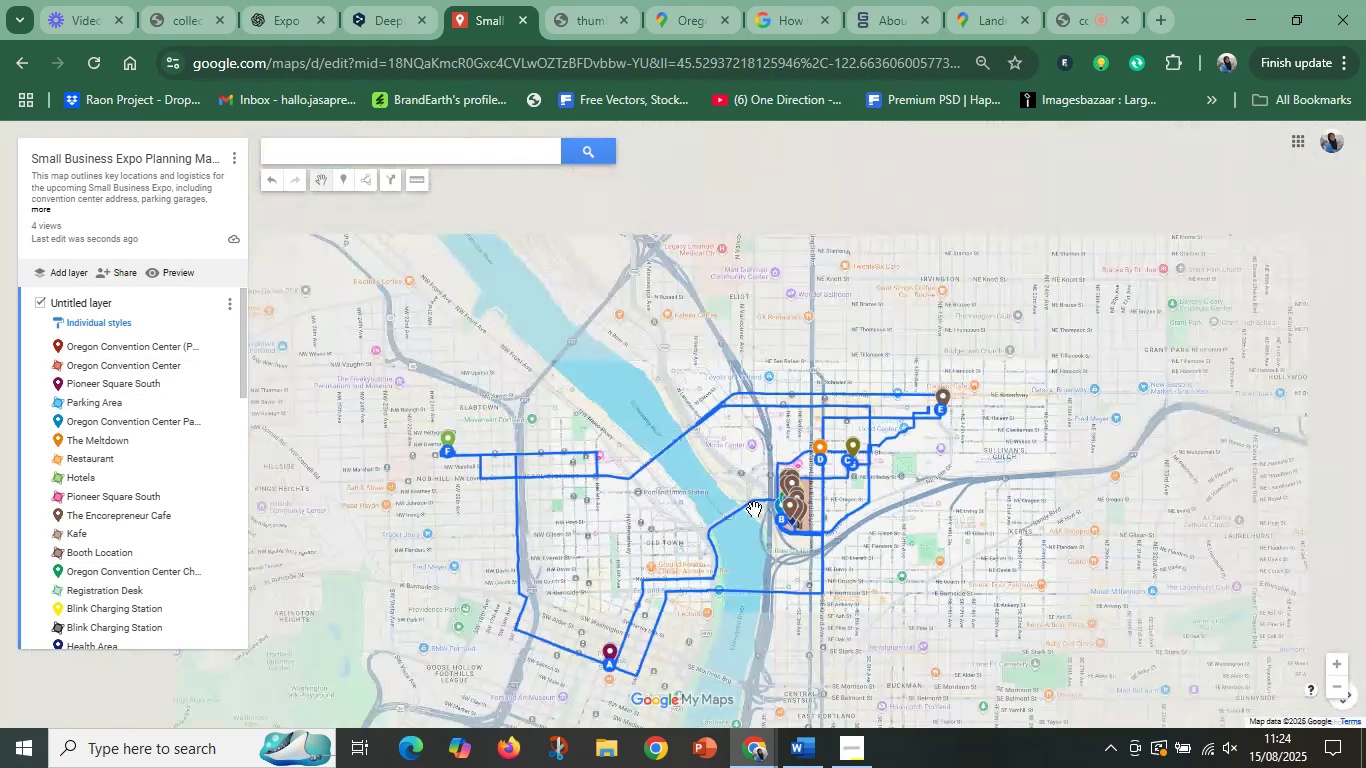 
left_click_drag(start_coordinate=[624, 500], to_coordinate=[774, 458])
 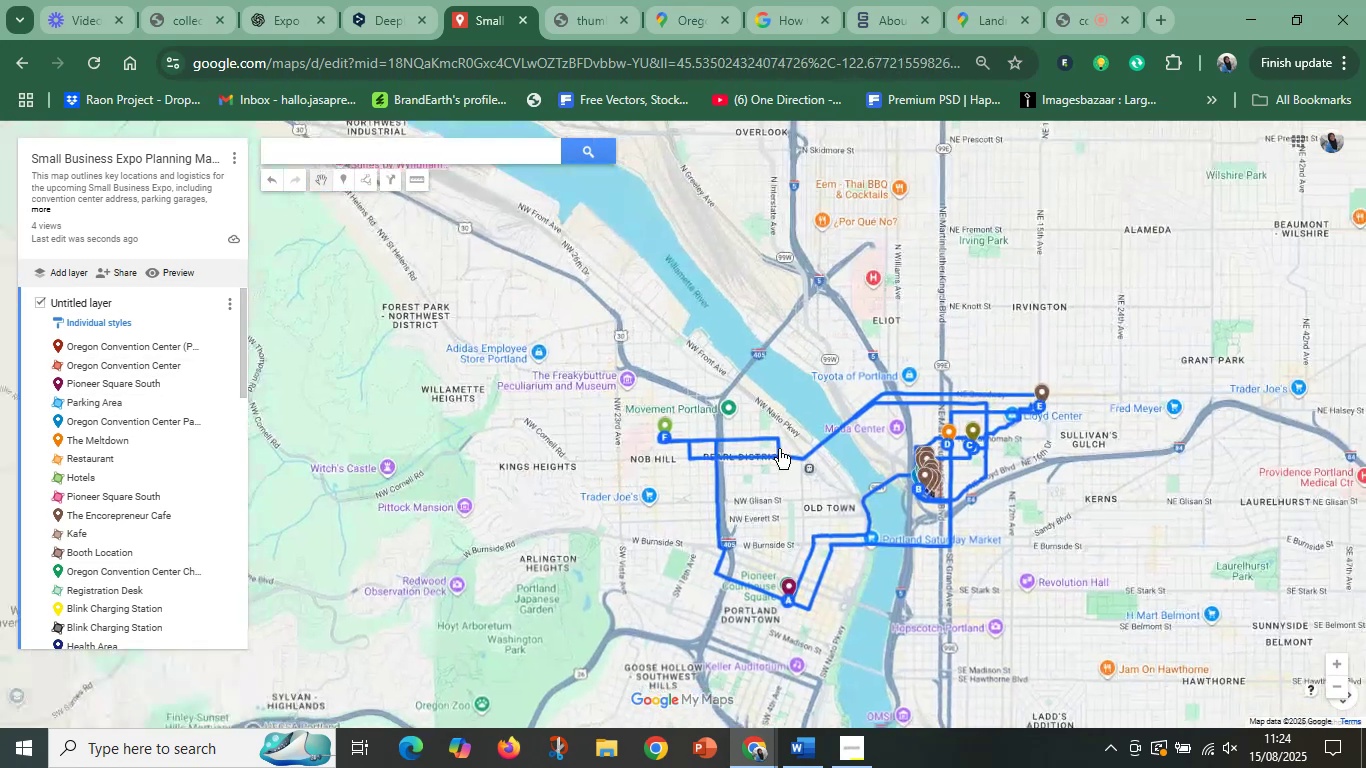 
mouse_move([804, 444])
 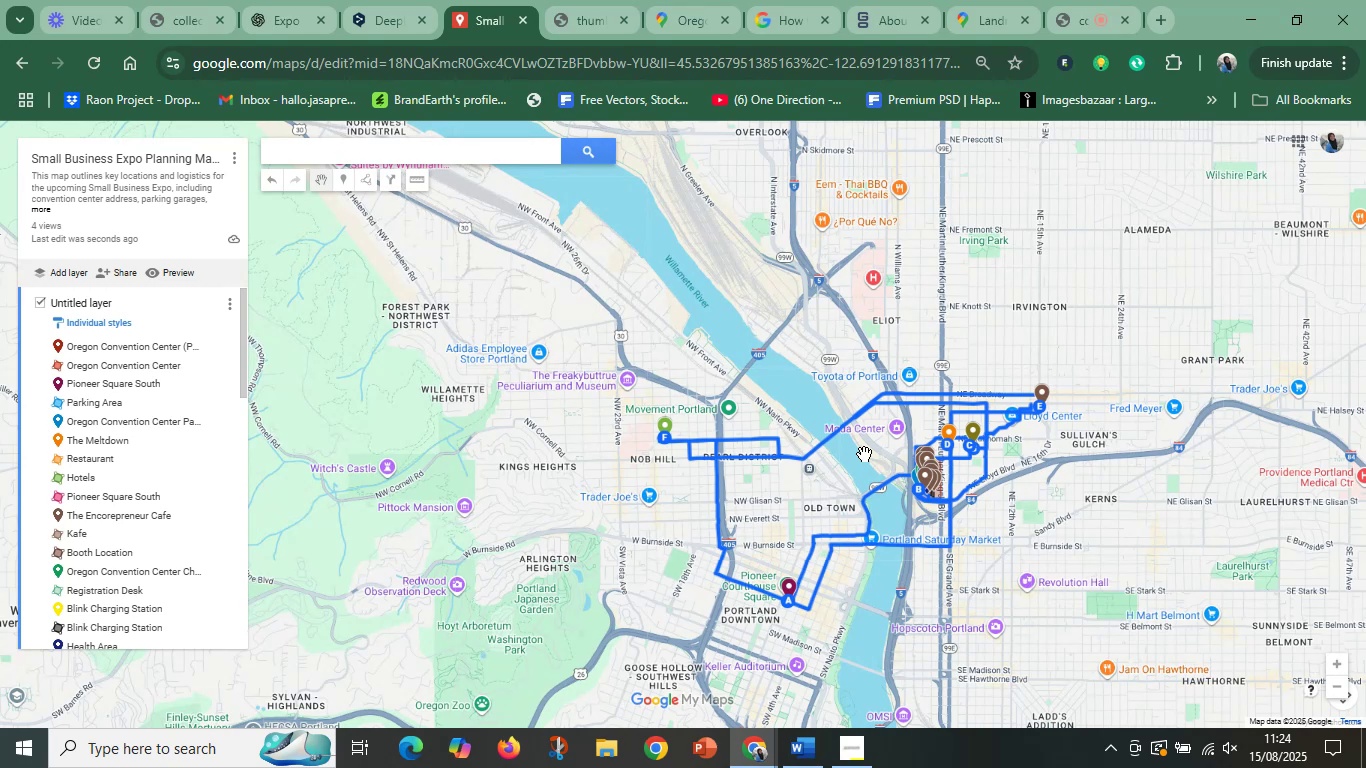 
wait(12.46)
 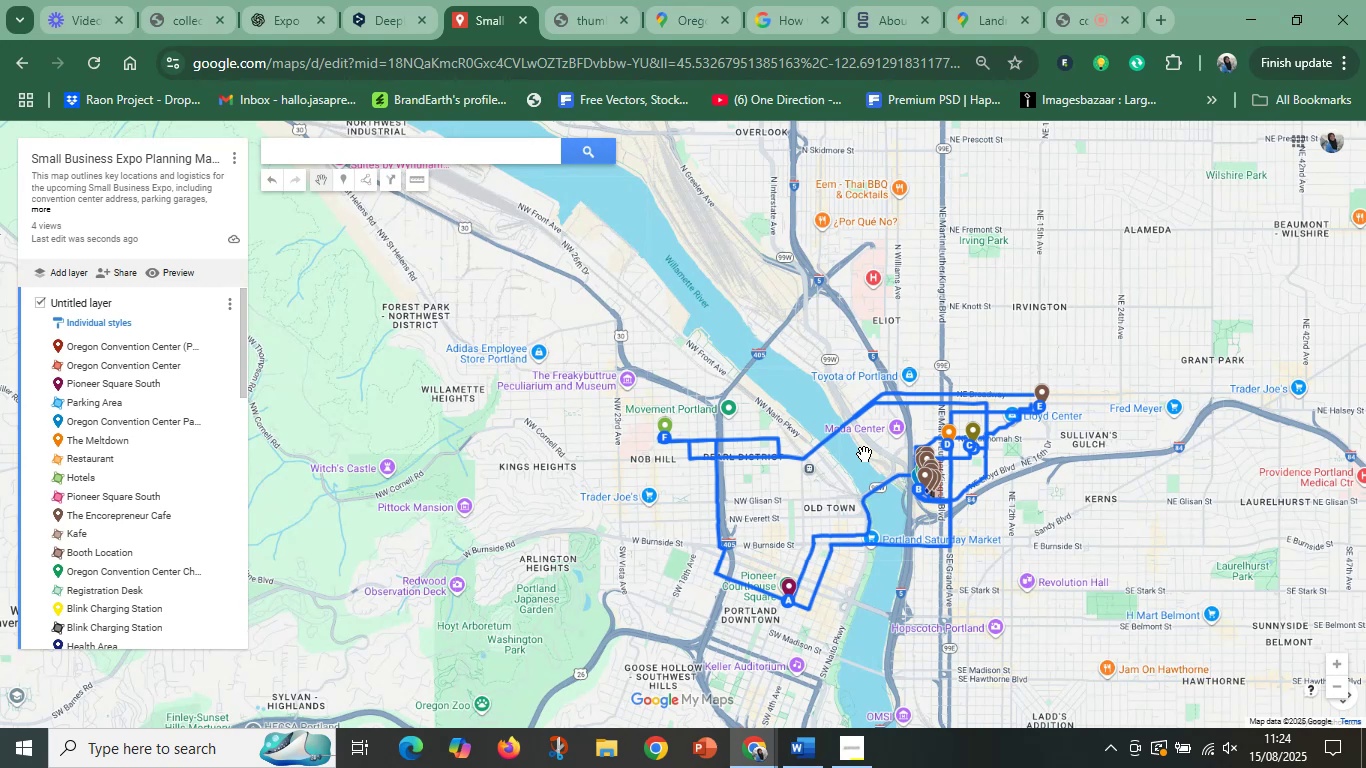 
scroll: coordinate [677, 528], scroll_direction: down, amount: 1.0
 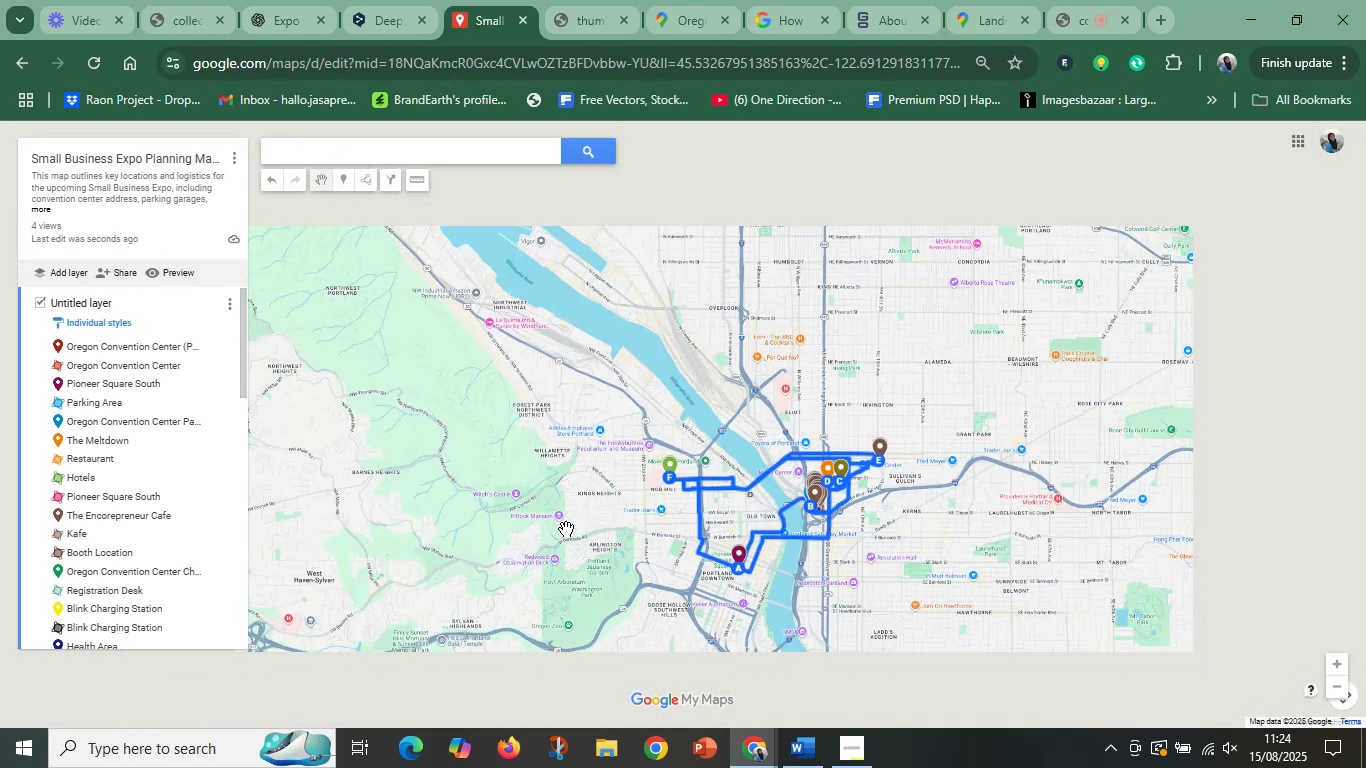 
left_click_drag(start_coordinate=[478, 522], to_coordinate=[379, 509])
 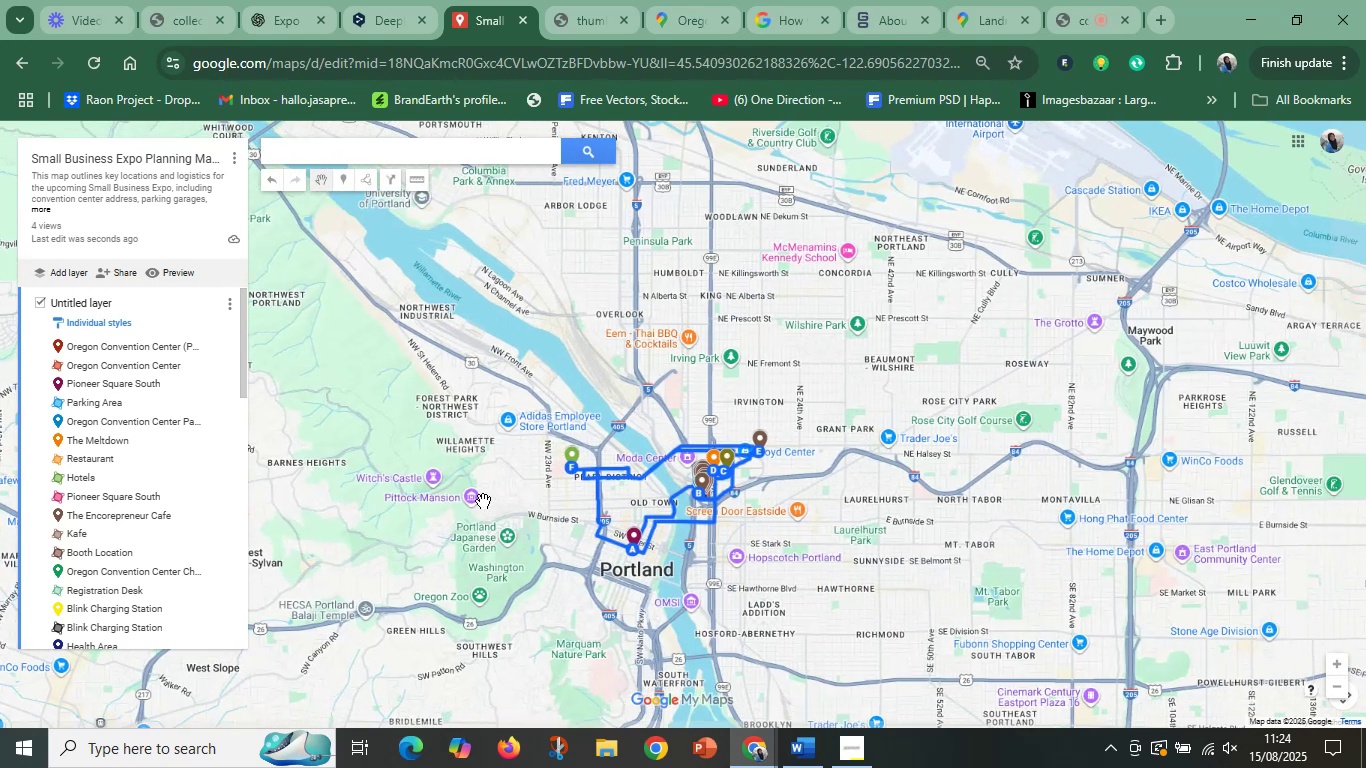 
scroll: coordinate [705, 511], scroll_direction: up, amount: 3.0
 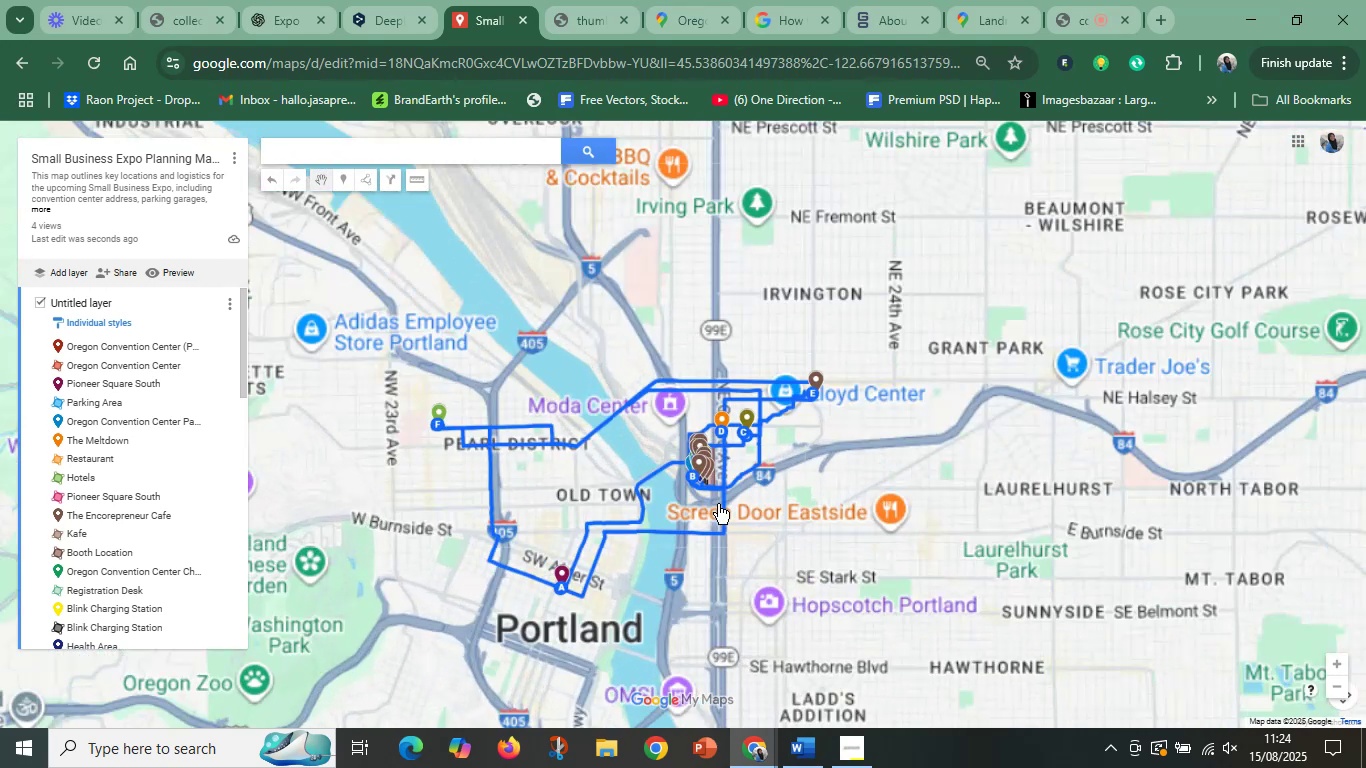 
left_click_drag(start_coordinate=[853, 463], to_coordinate=[791, 466])
 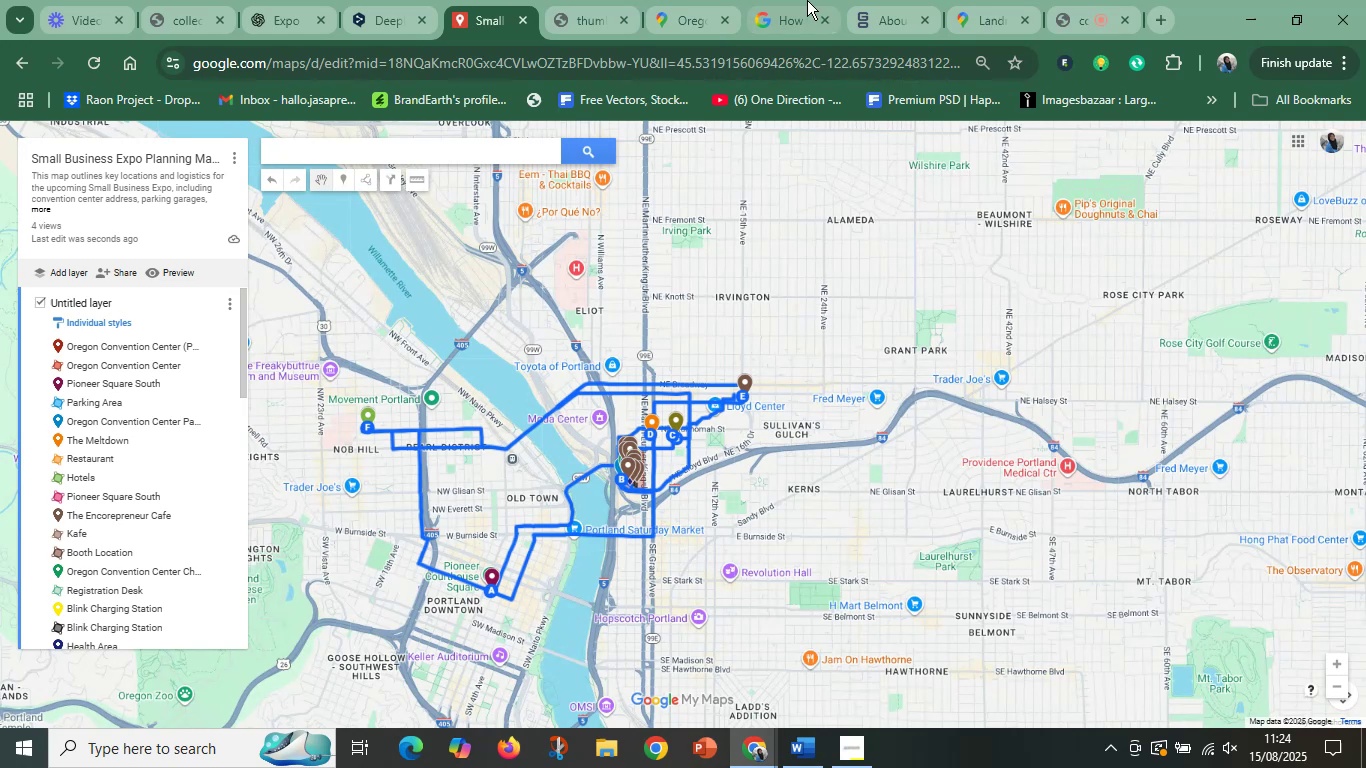 
left_click([803, 0])
 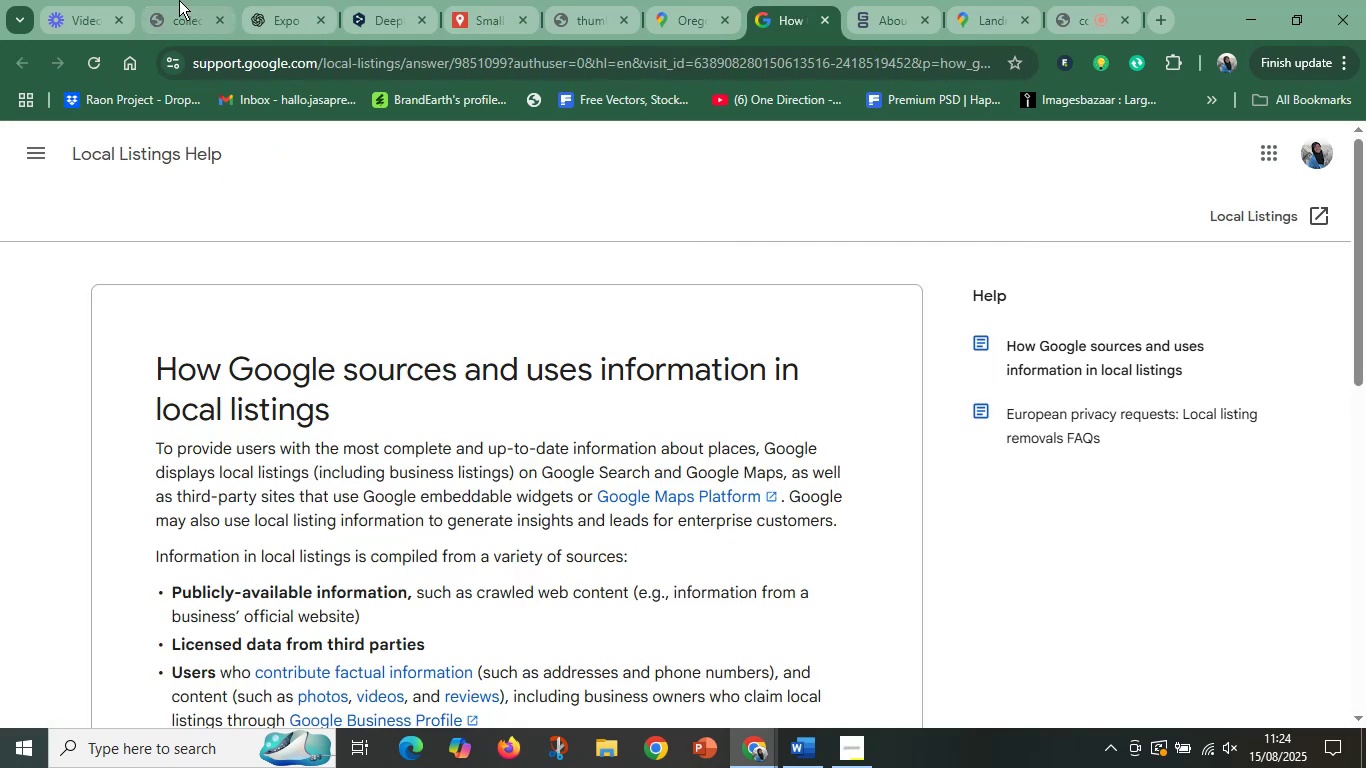 
left_click([391, 3])
 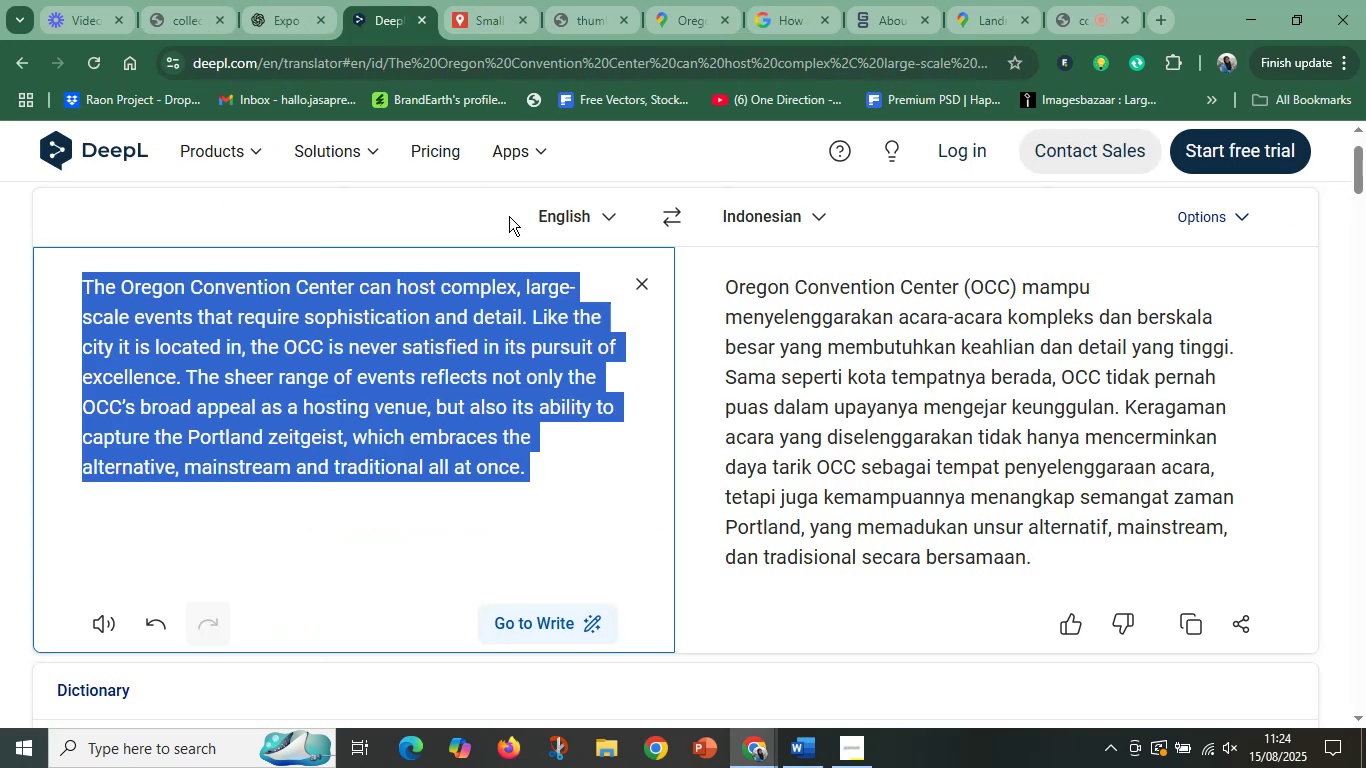 
wait(6.65)
 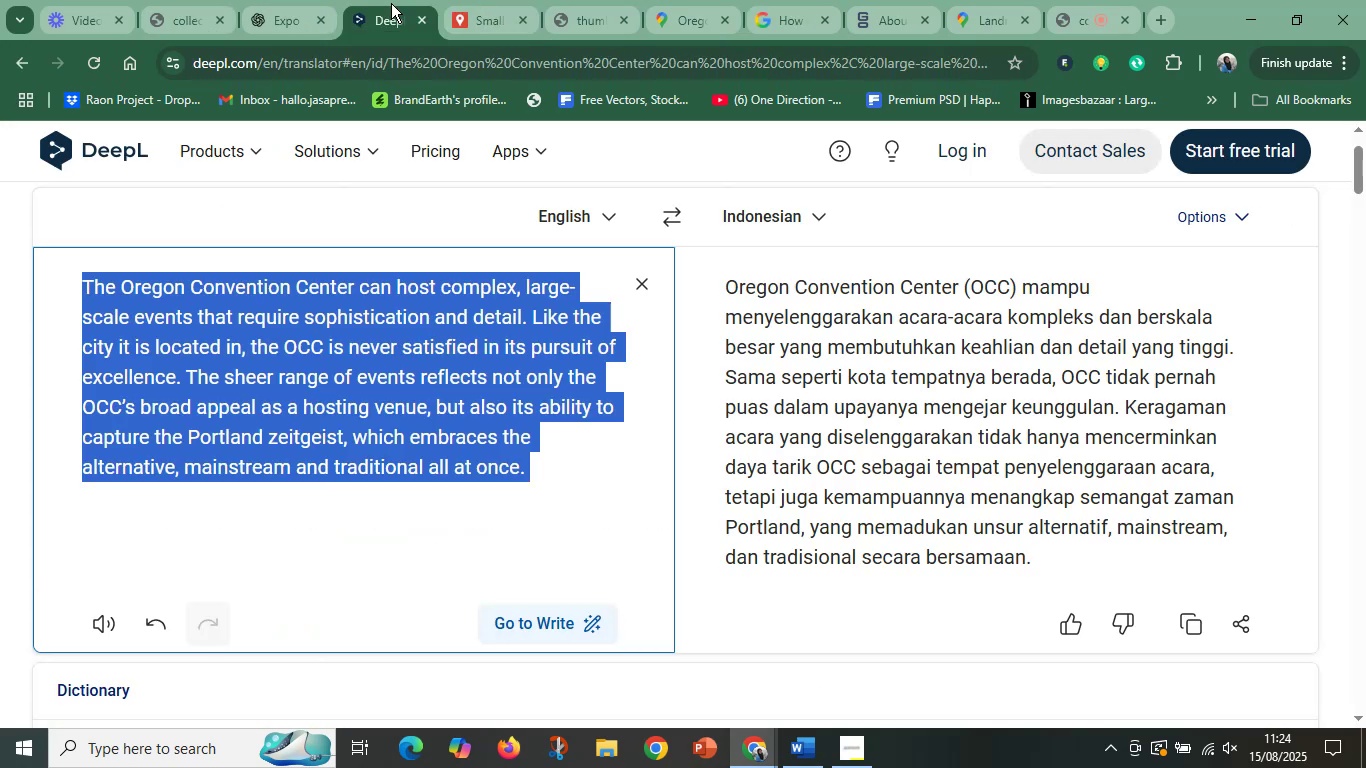 
left_click([809, 755])
 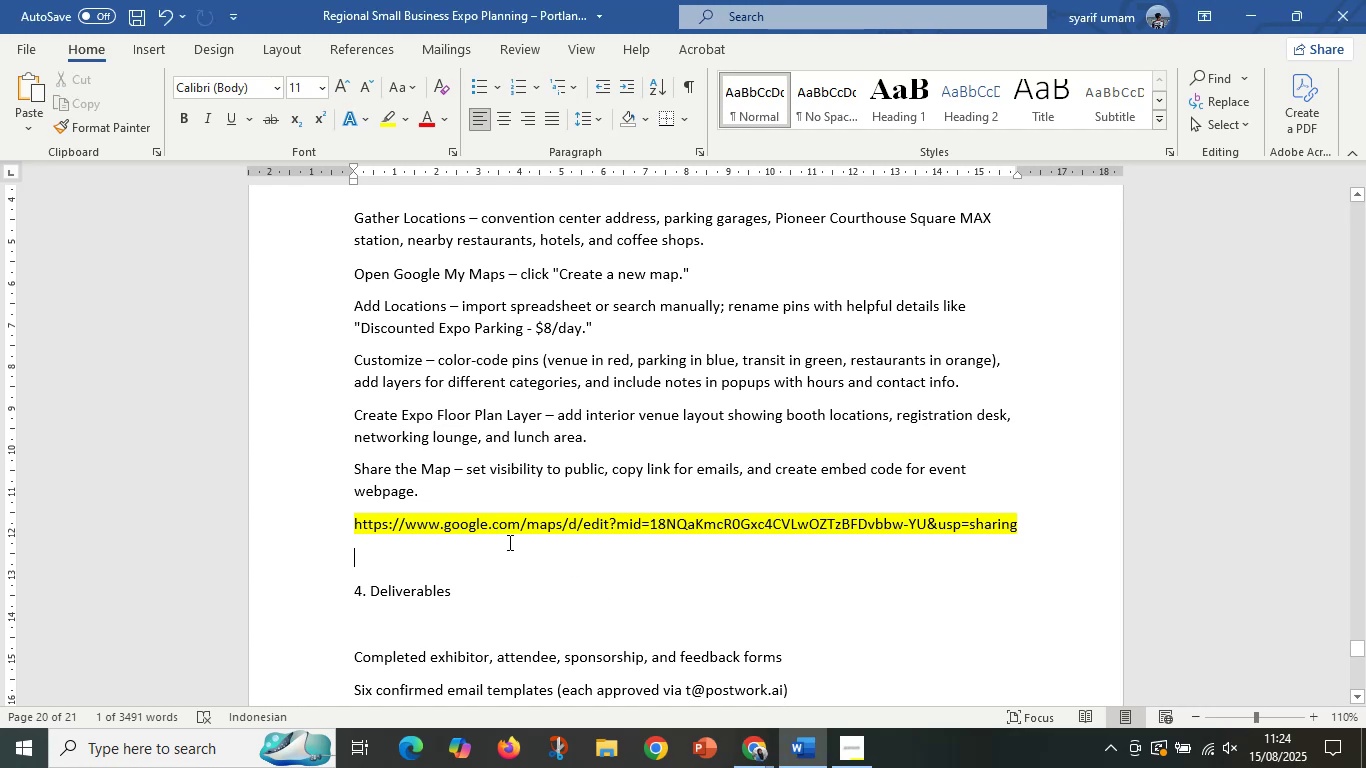 
scroll: coordinate [367, 348], scroll_direction: up, amount: 5.0
 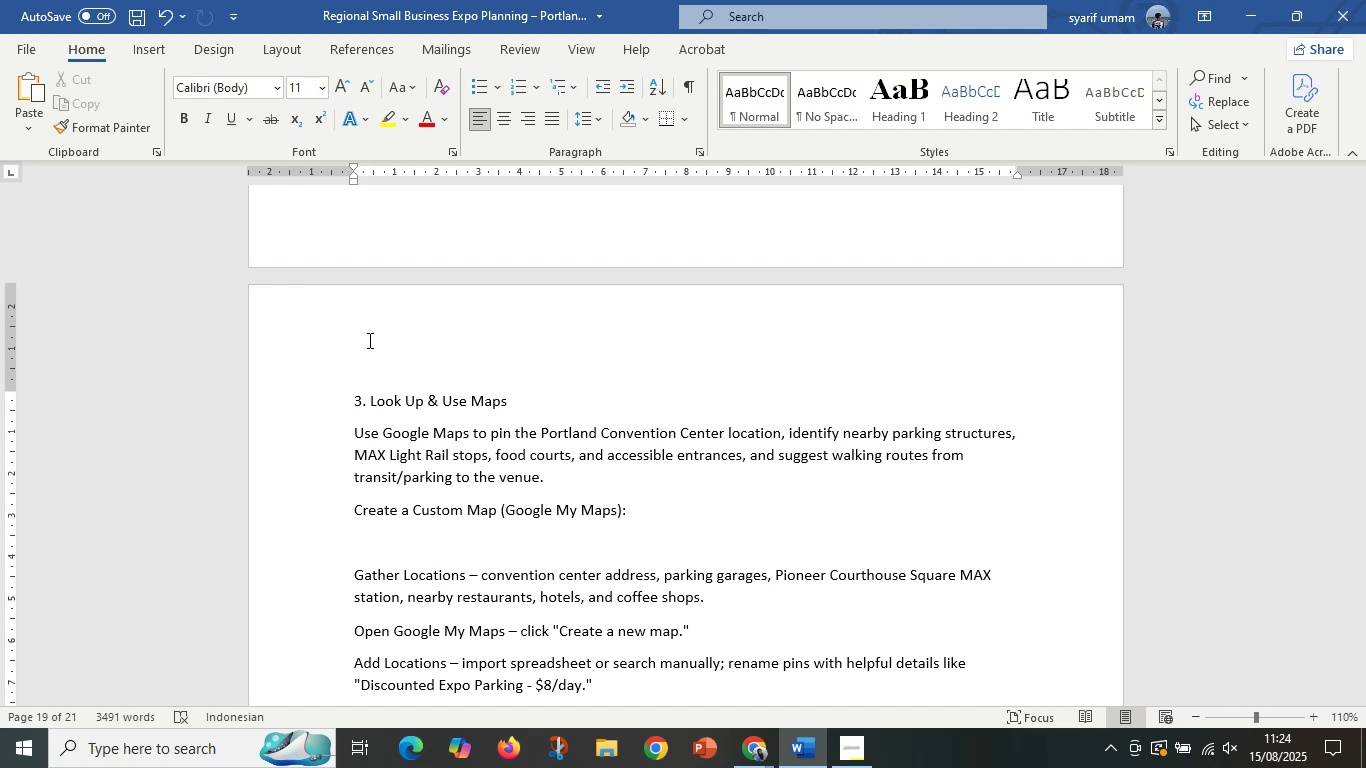 
wait(15.68)
 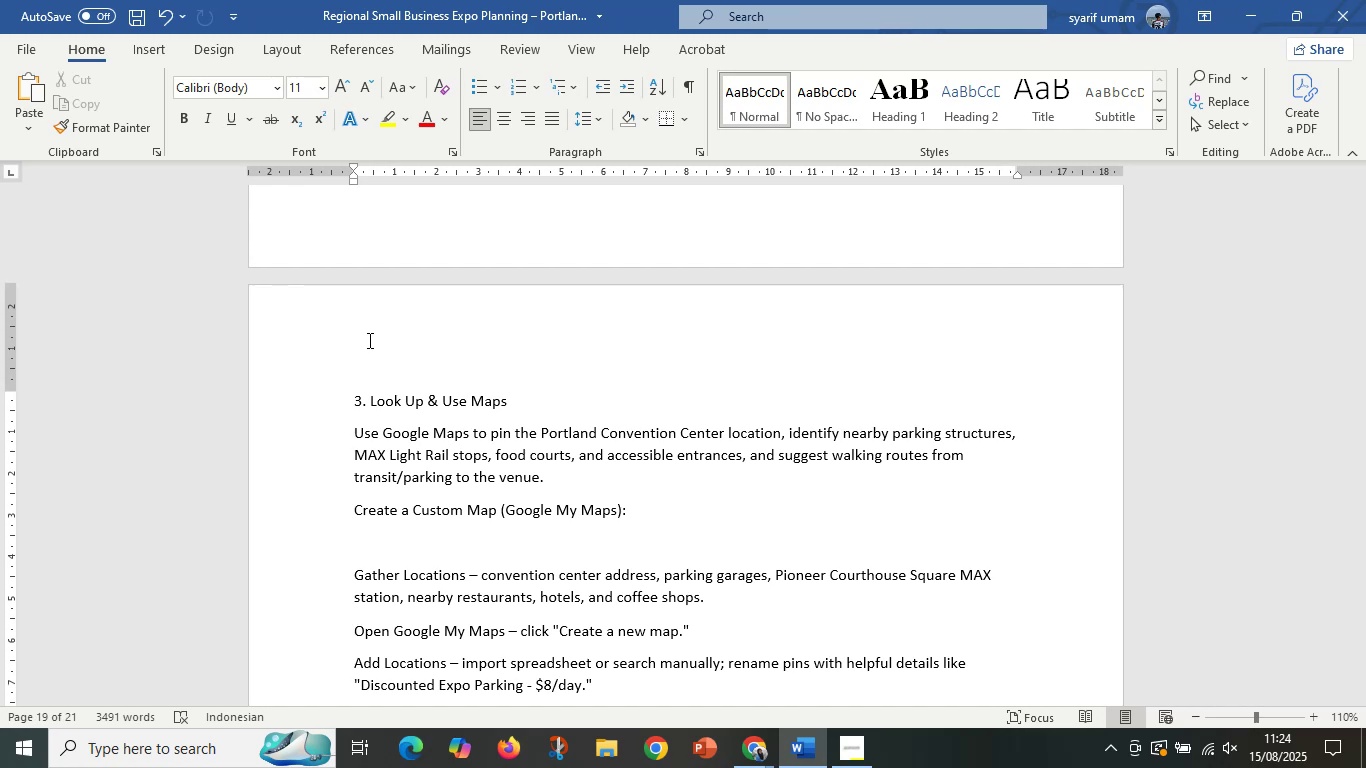 
scroll: coordinate [460, 458], scroll_direction: down, amount: 2.0
 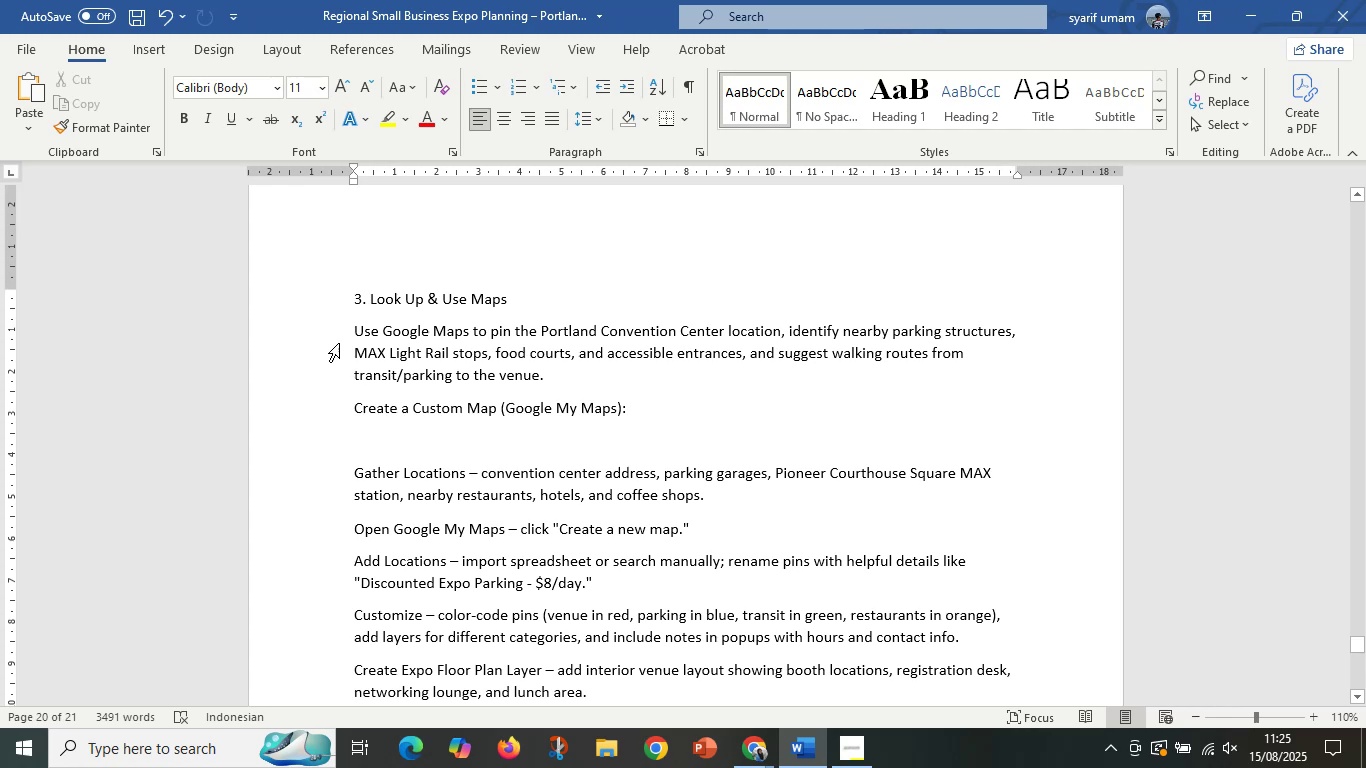 
left_click_drag(start_coordinate=[349, 330], to_coordinate=[563, 488])
 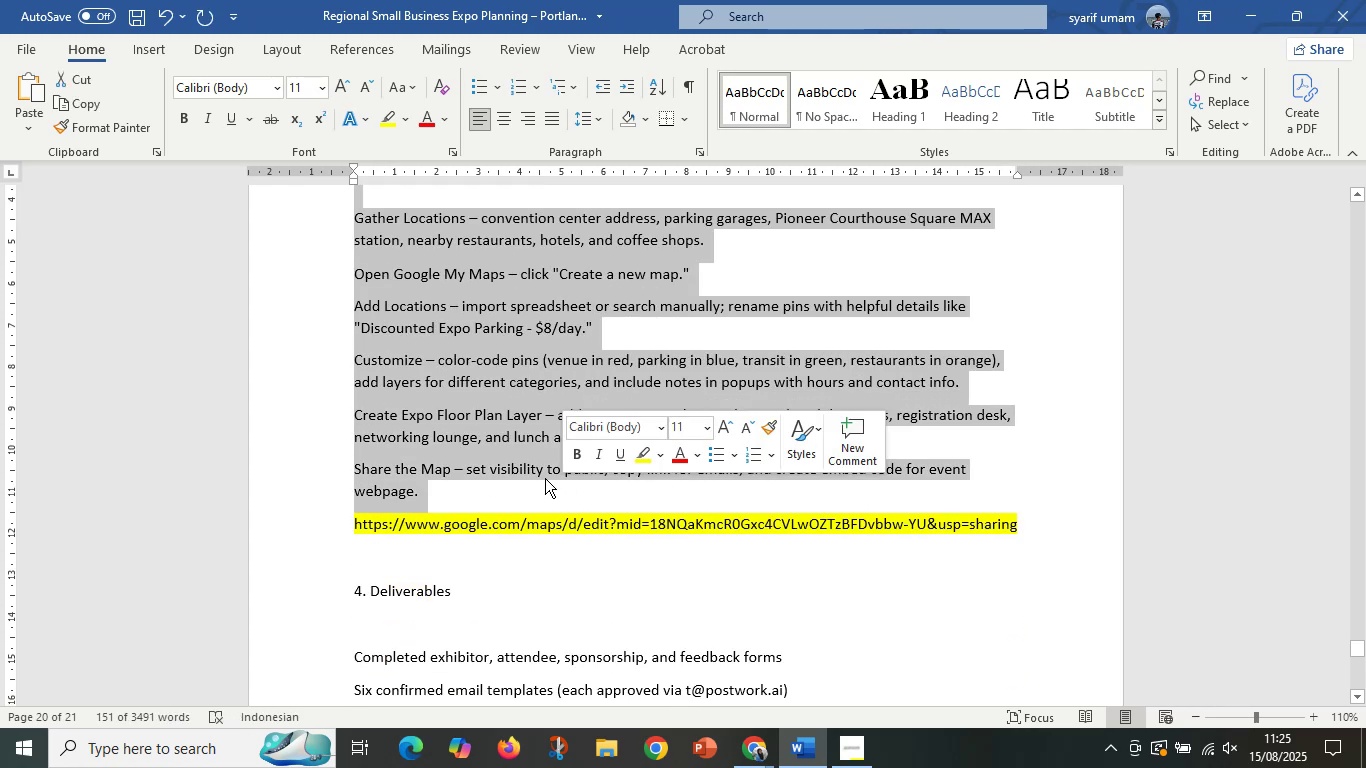 
scroll: coordinate [767, 470], scroll_direction: down, amount: 5.0
 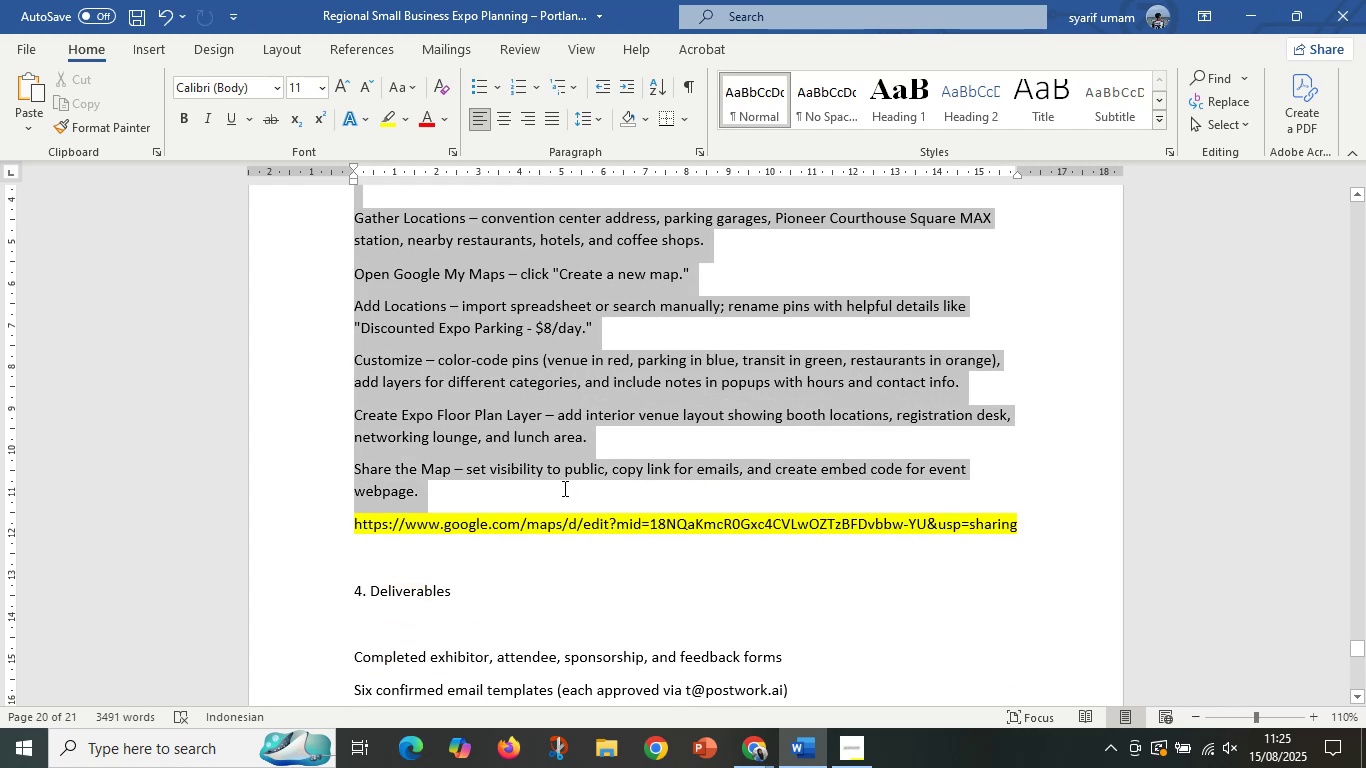 
key(Control+C)
 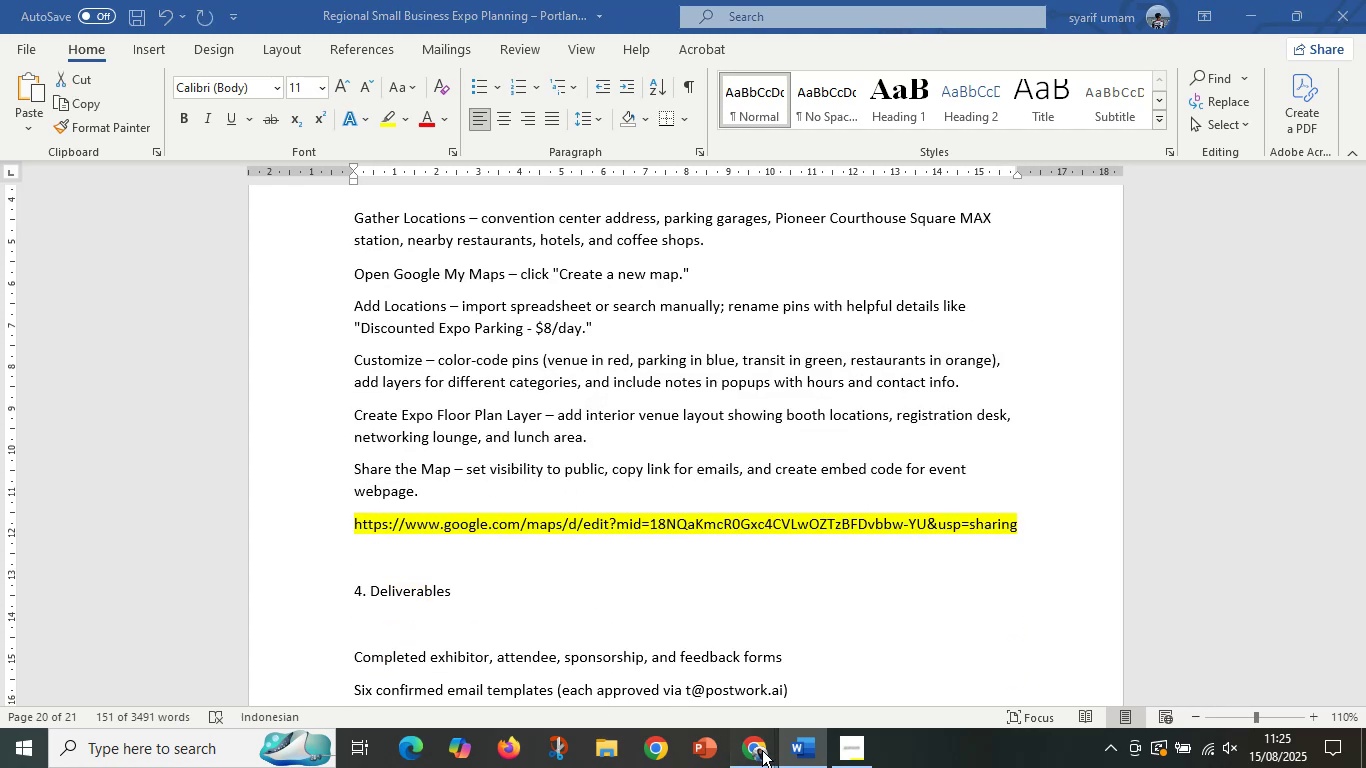 
left_click([568, 649])
 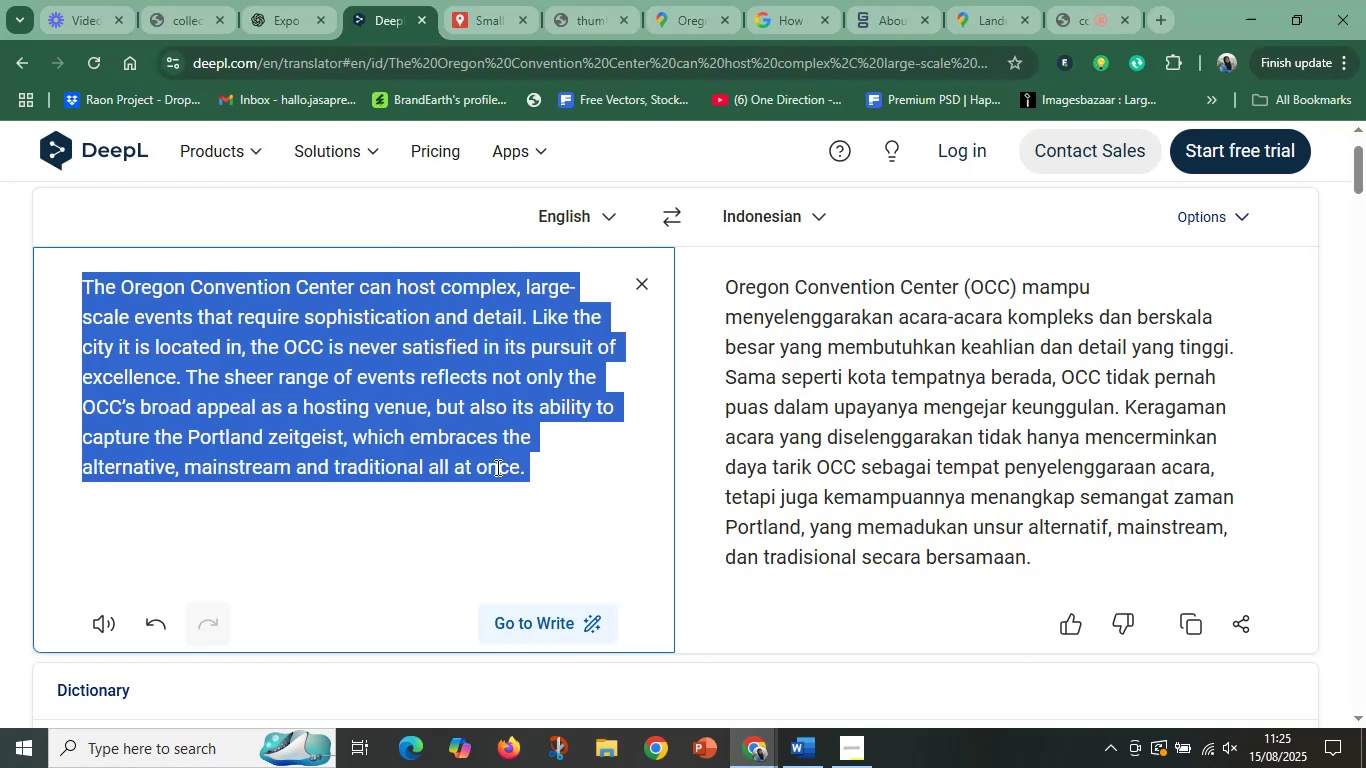 
key(Control+V)
 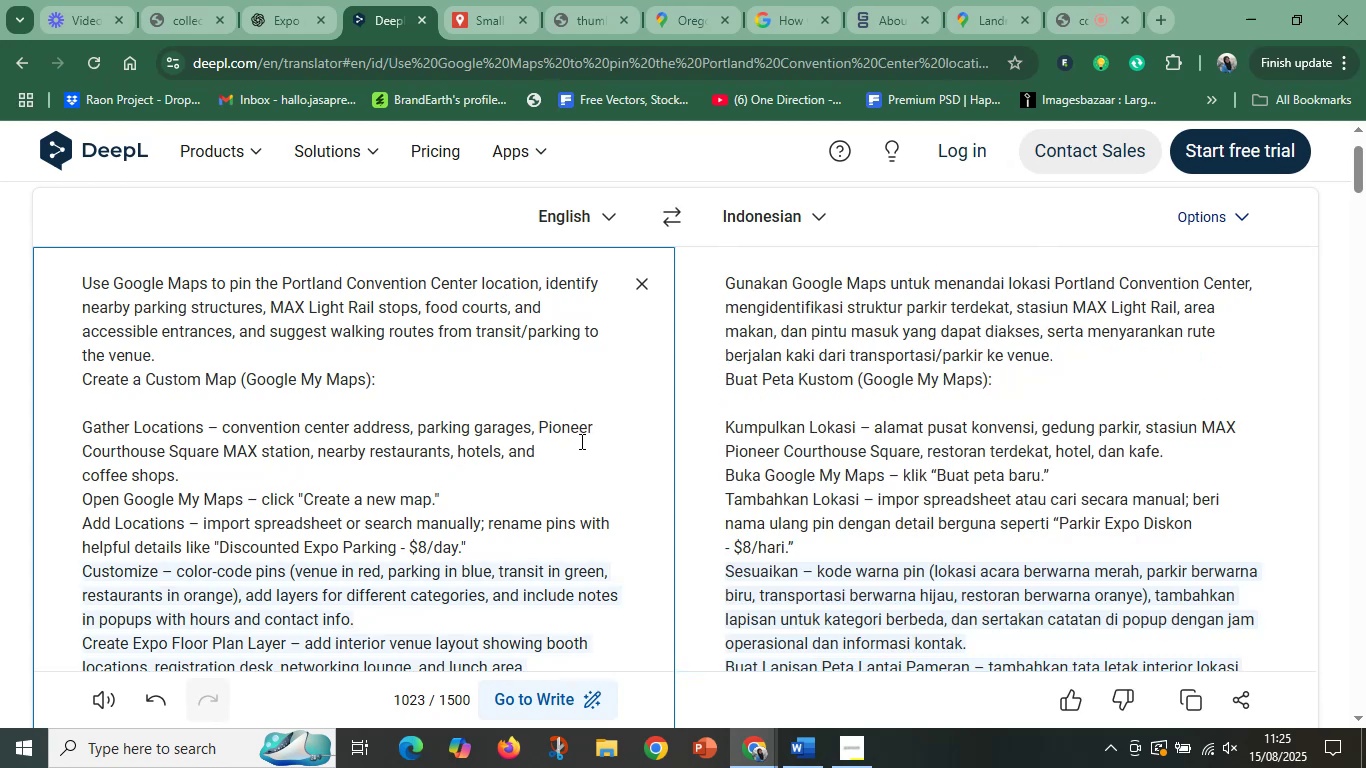 
wait(11.71)
 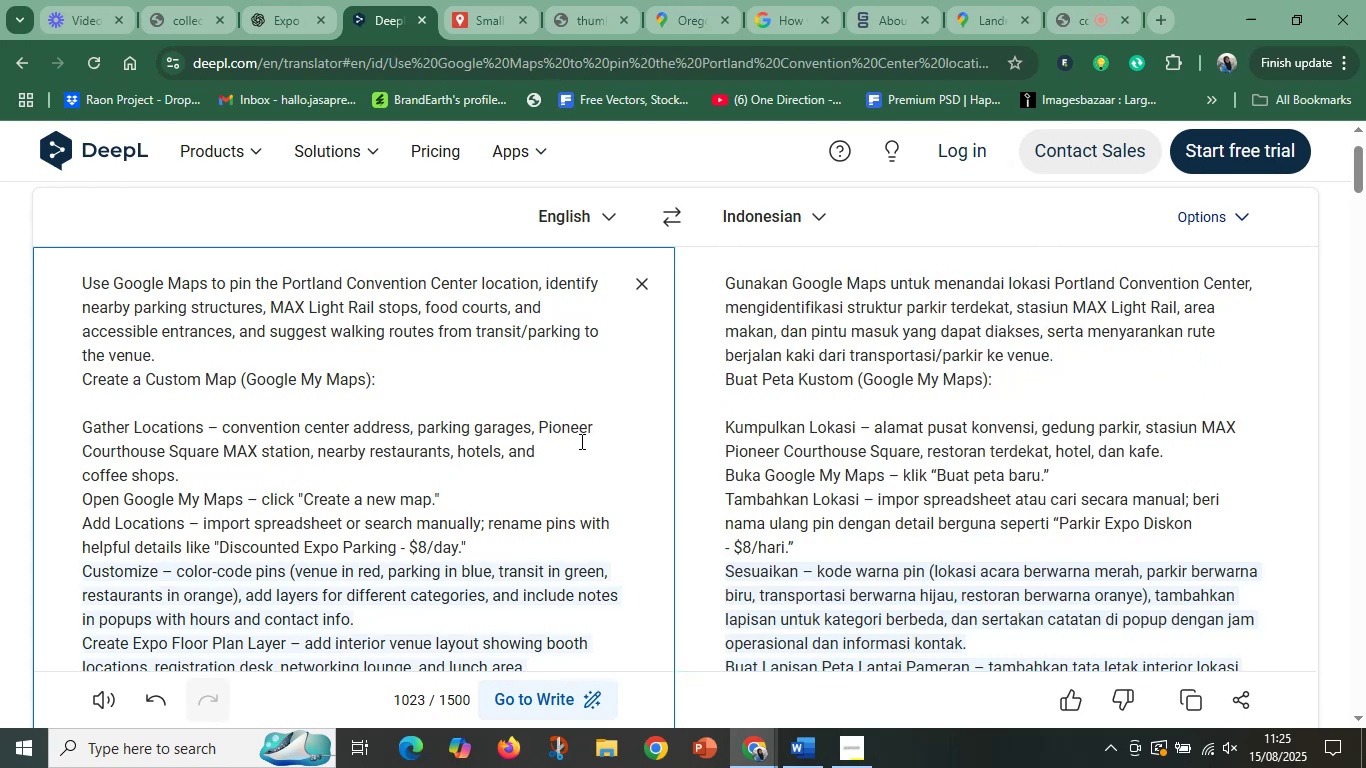 
left_click([831, 396])
 